 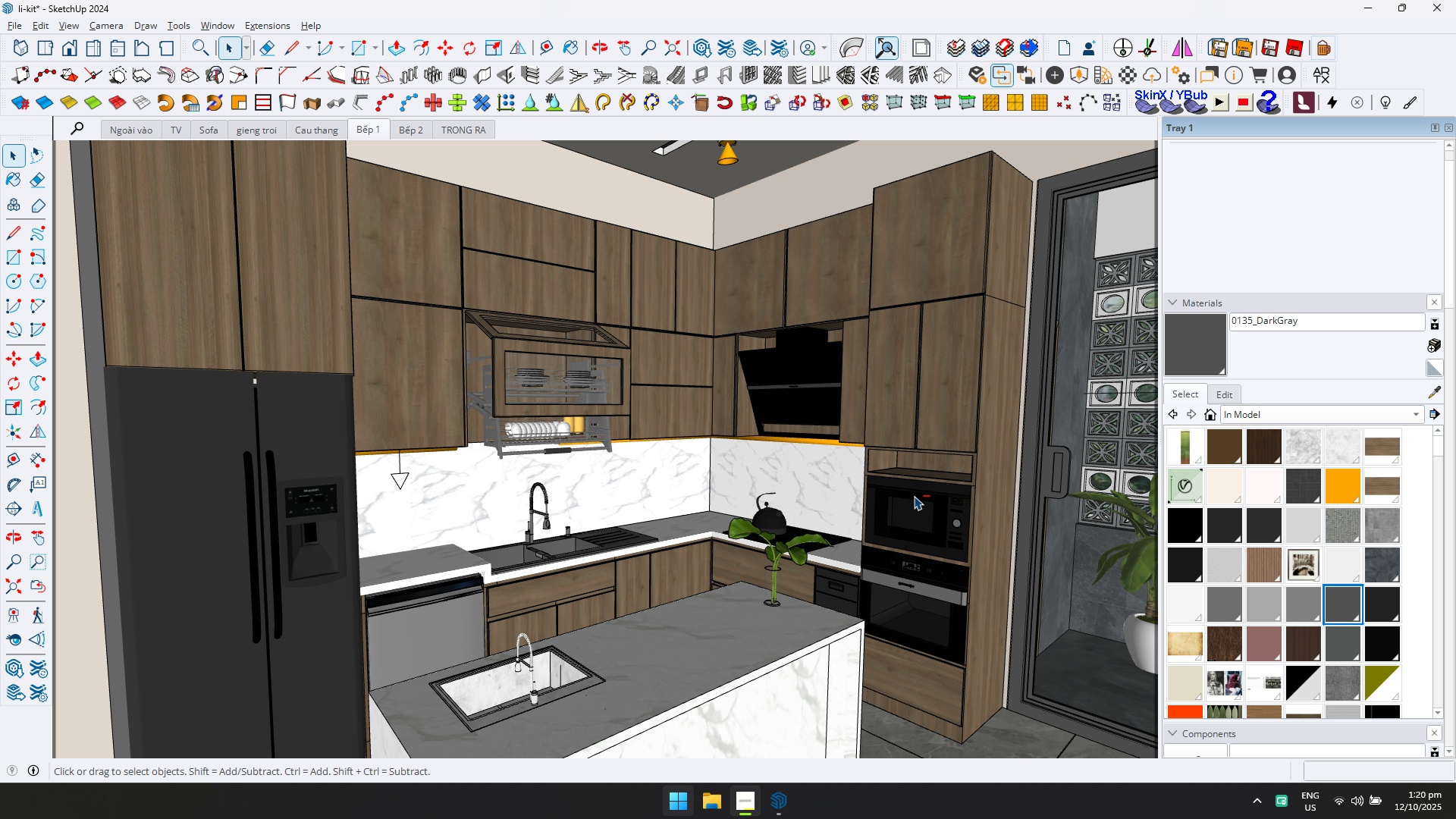 
left_click([1088, 76])
 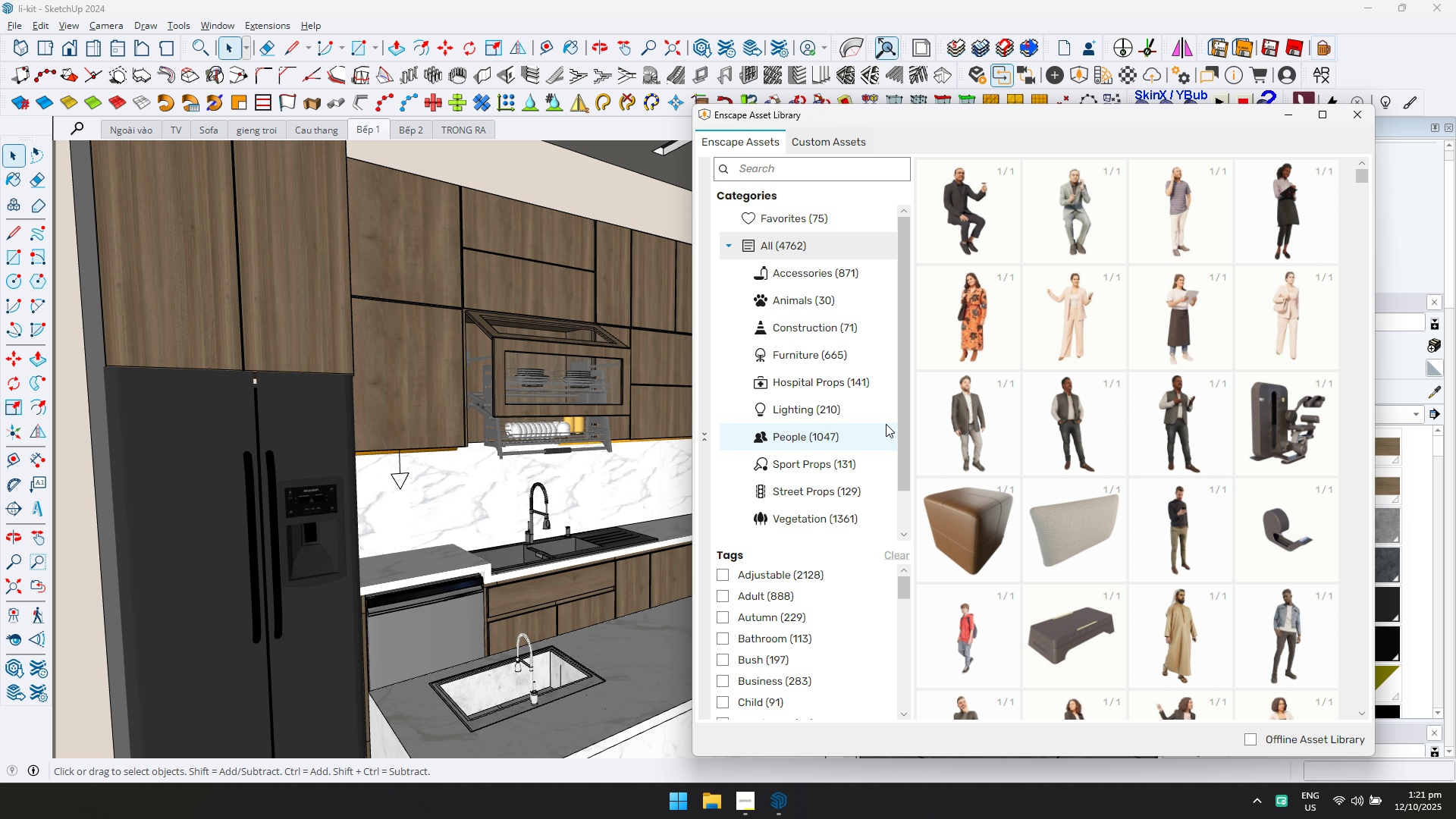 
wait(19.5)
 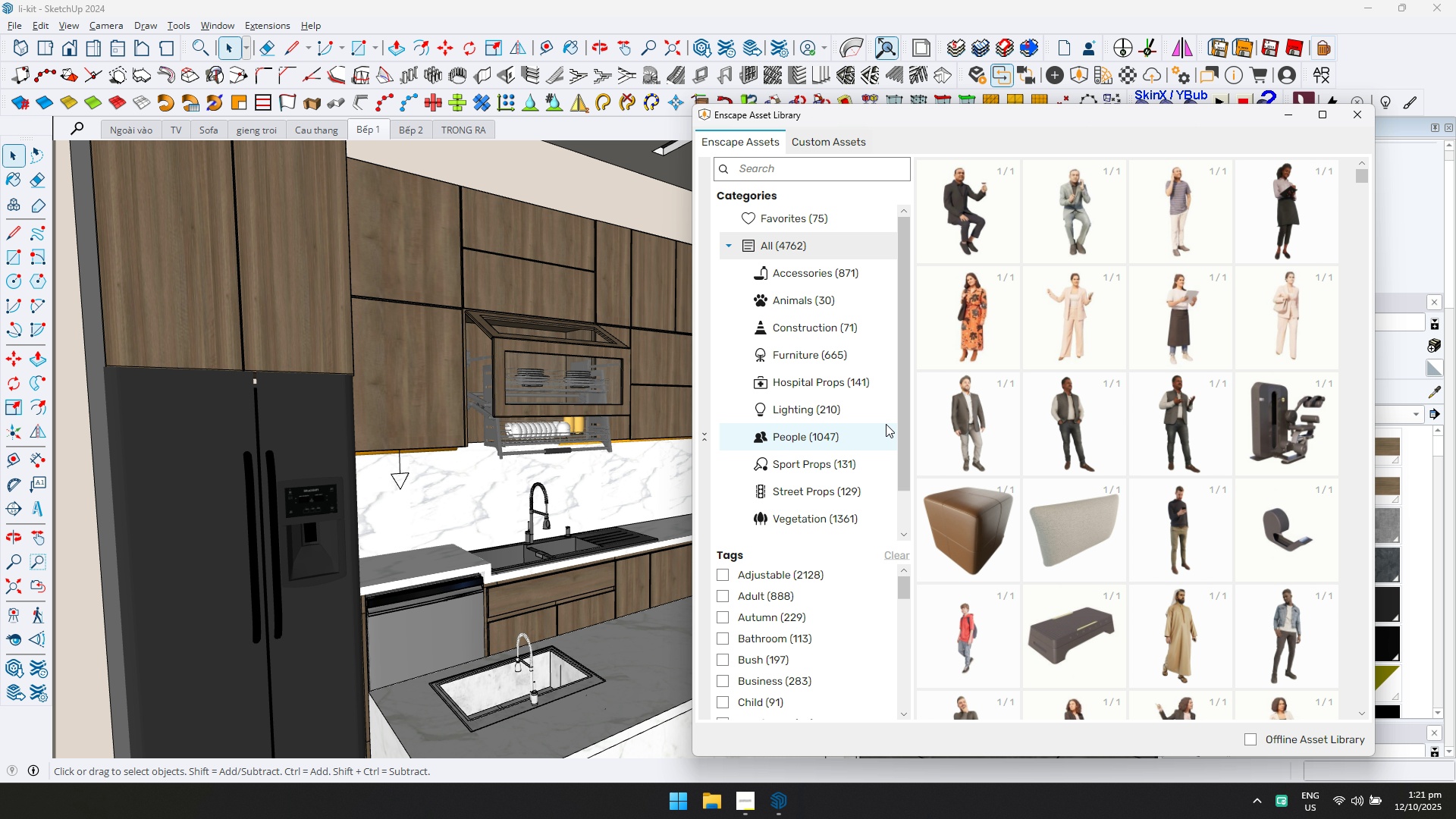 
left_click([818, 356])
 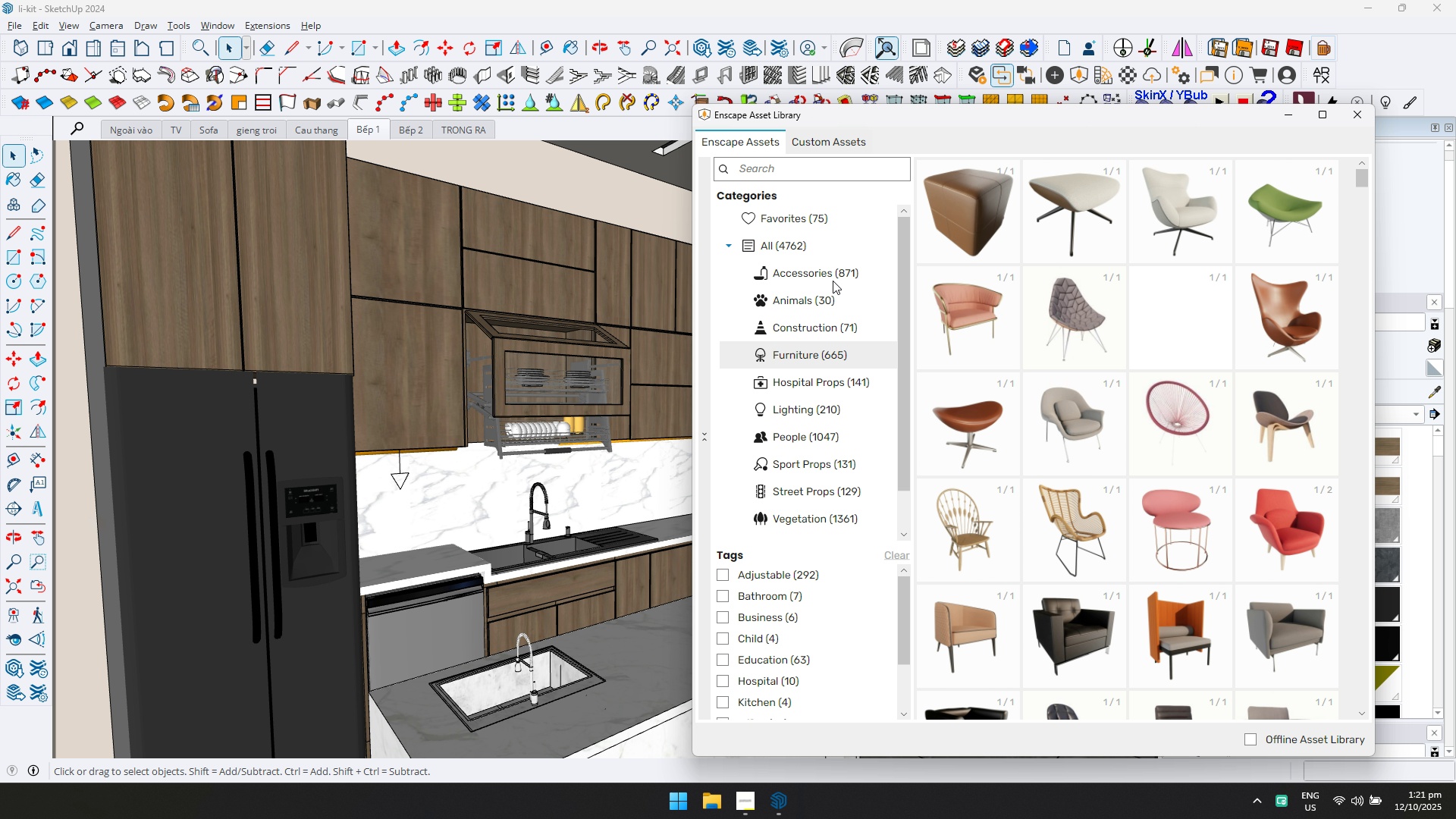 
scroll: coordinate [802, 625], scroll_direction: down, amount: 1.0
 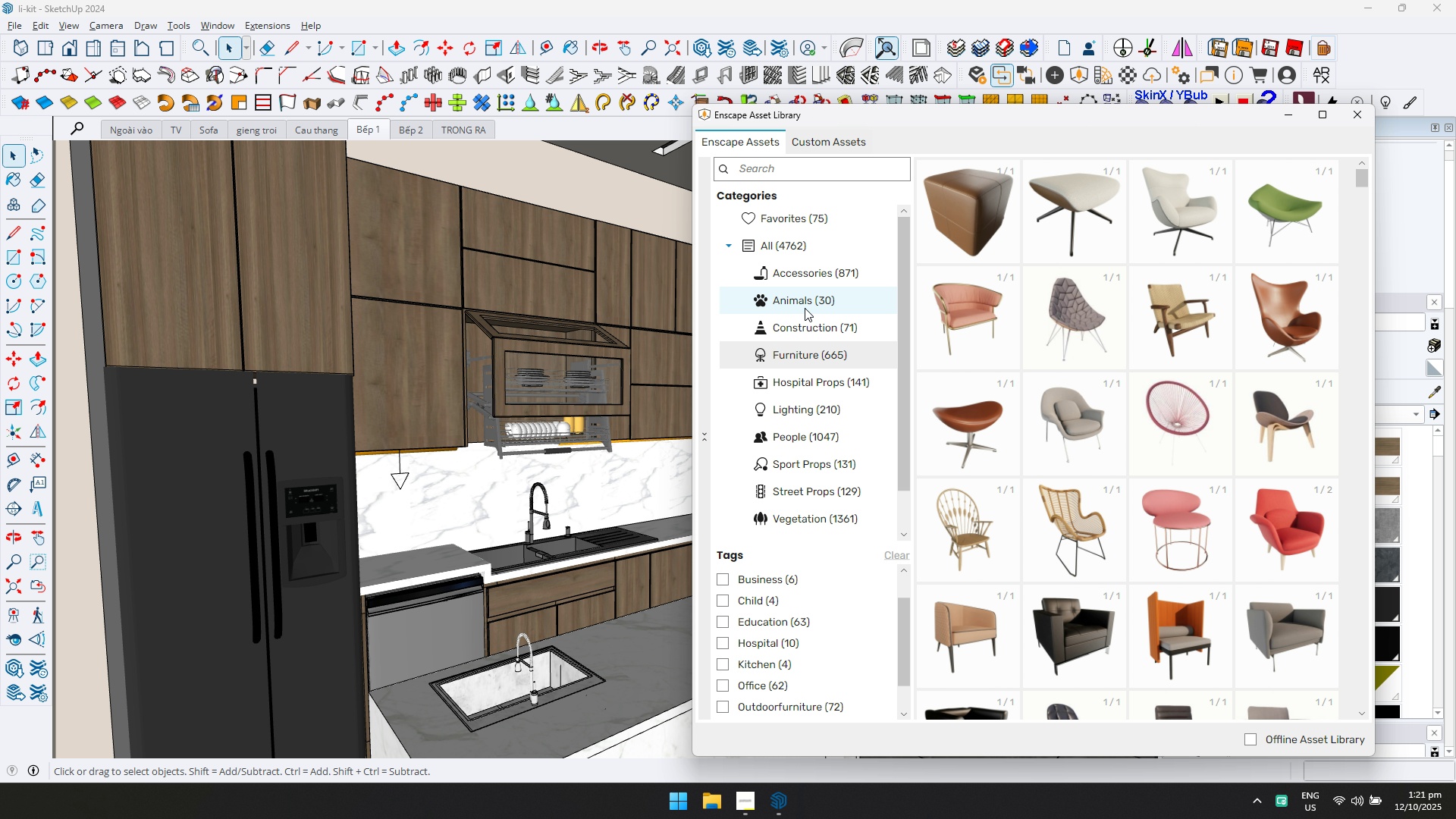 
left_click([808, 281])
 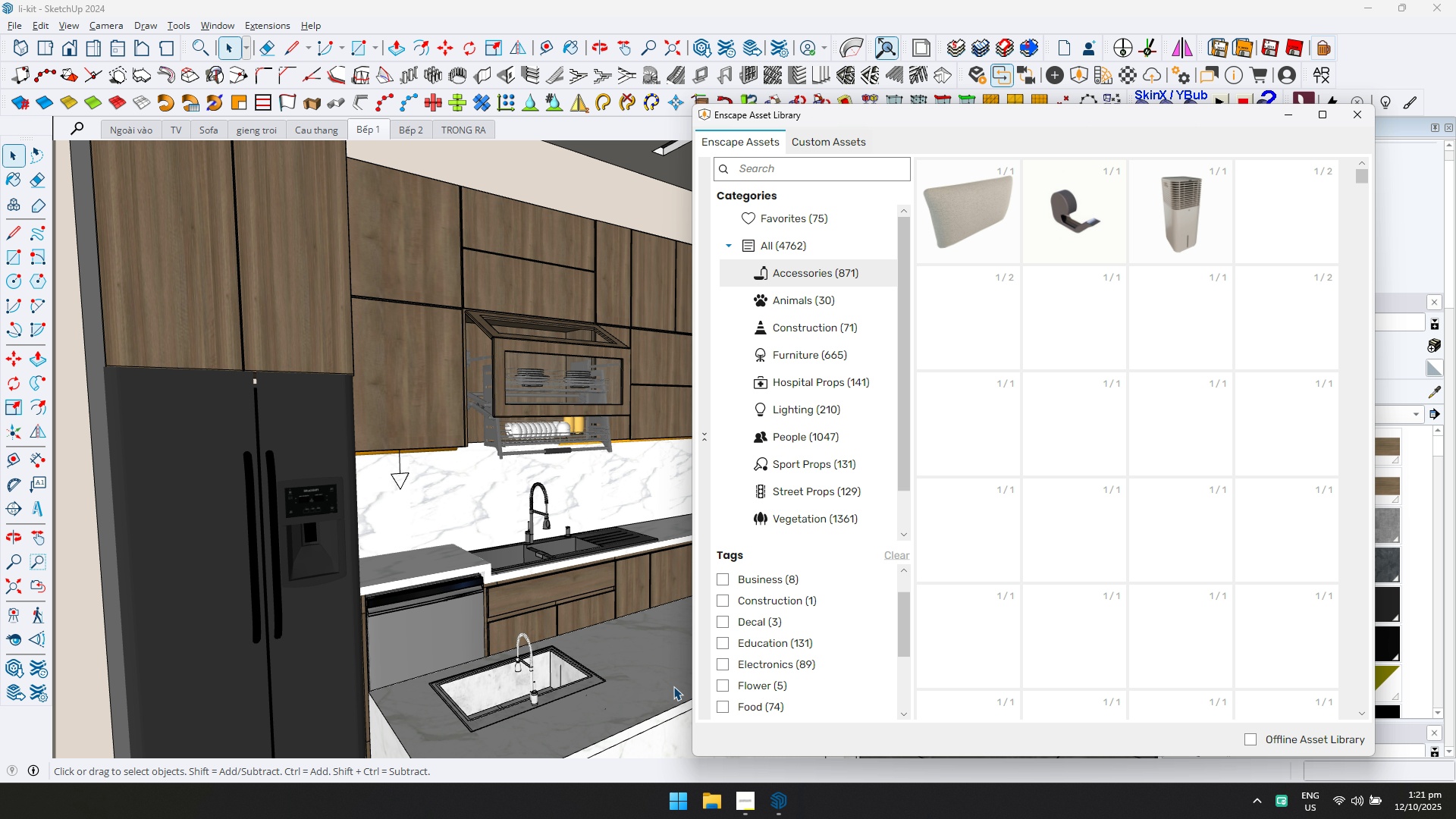 
scroll: coordinate [784, 651], scroll_direction: down, amount: 1.0
 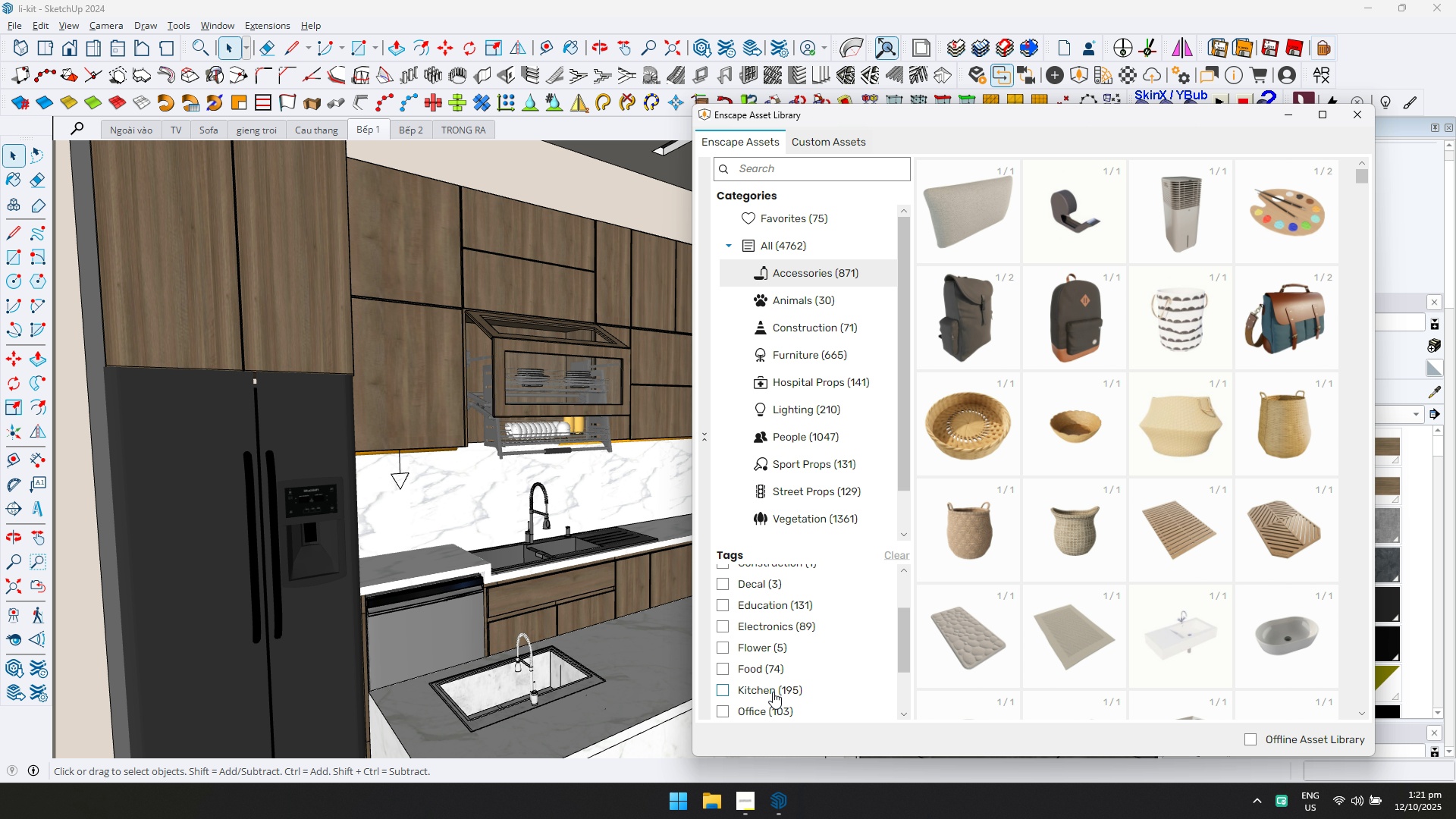 
left_click([772, 692])
 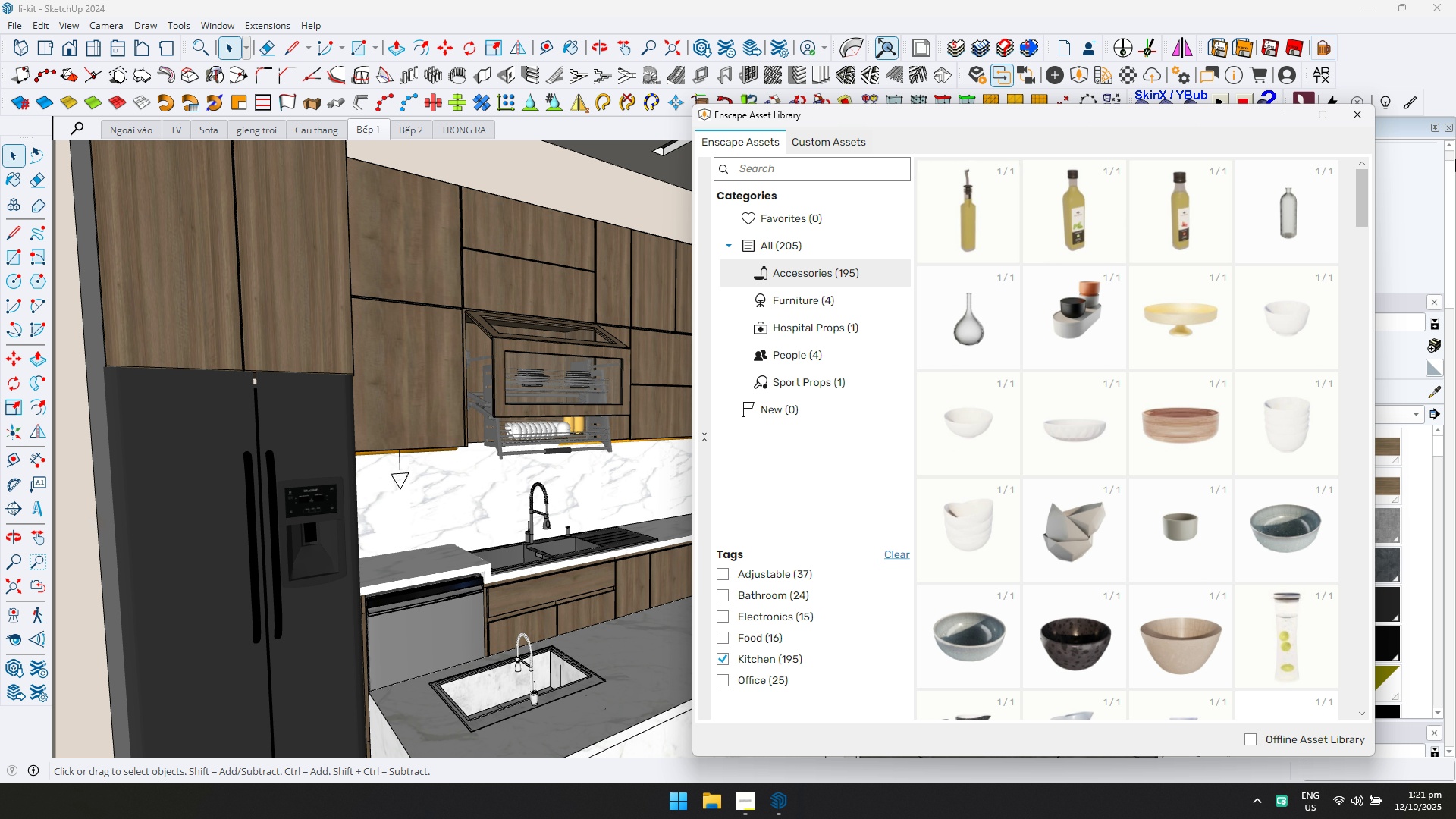 
scroll: coordinate [1079, 538], scroll_direction: down, amount: 29.0
 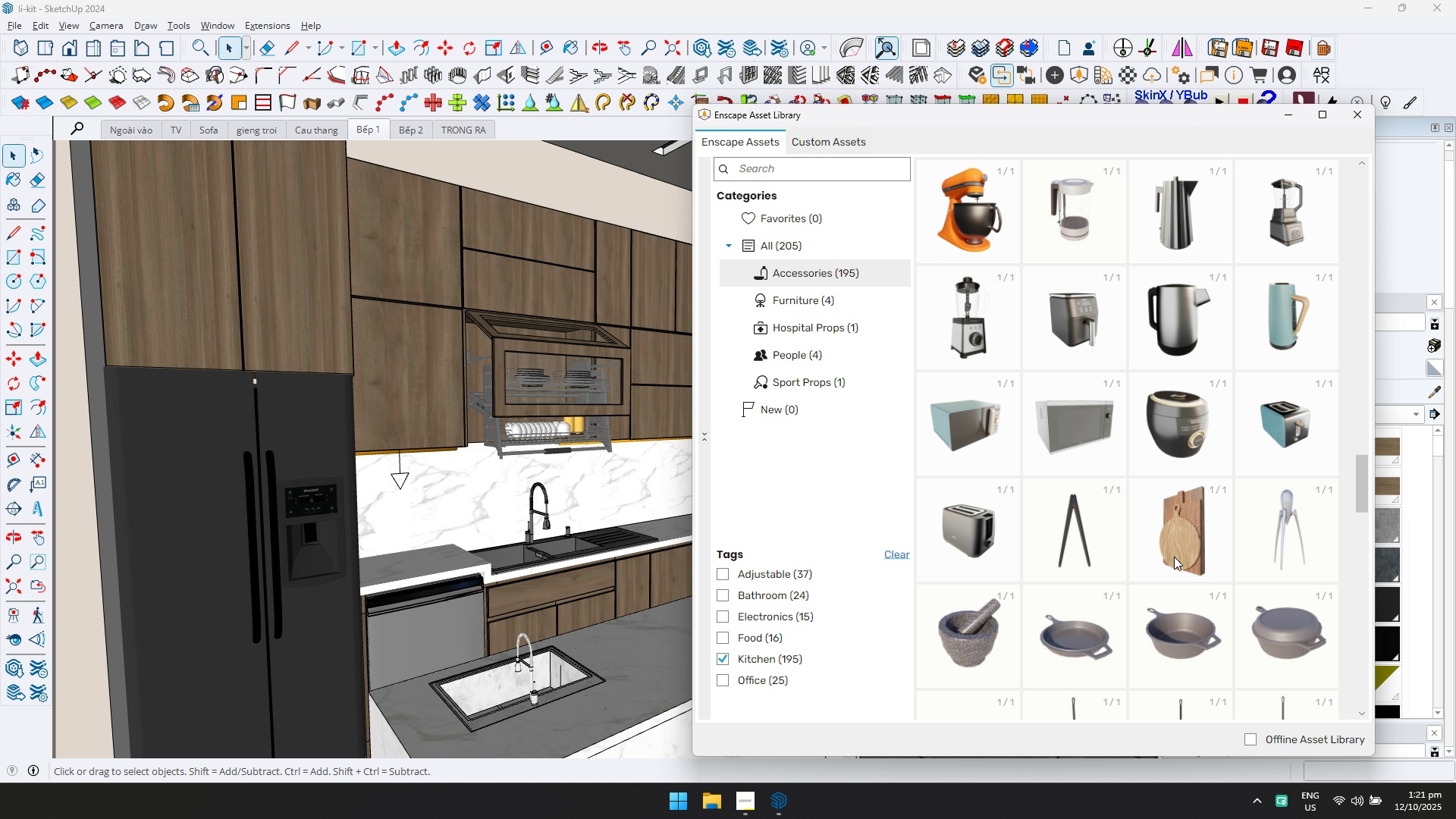 
scroll: coordinate [1179, 566], scroll_direction: down, amount: 15.0
 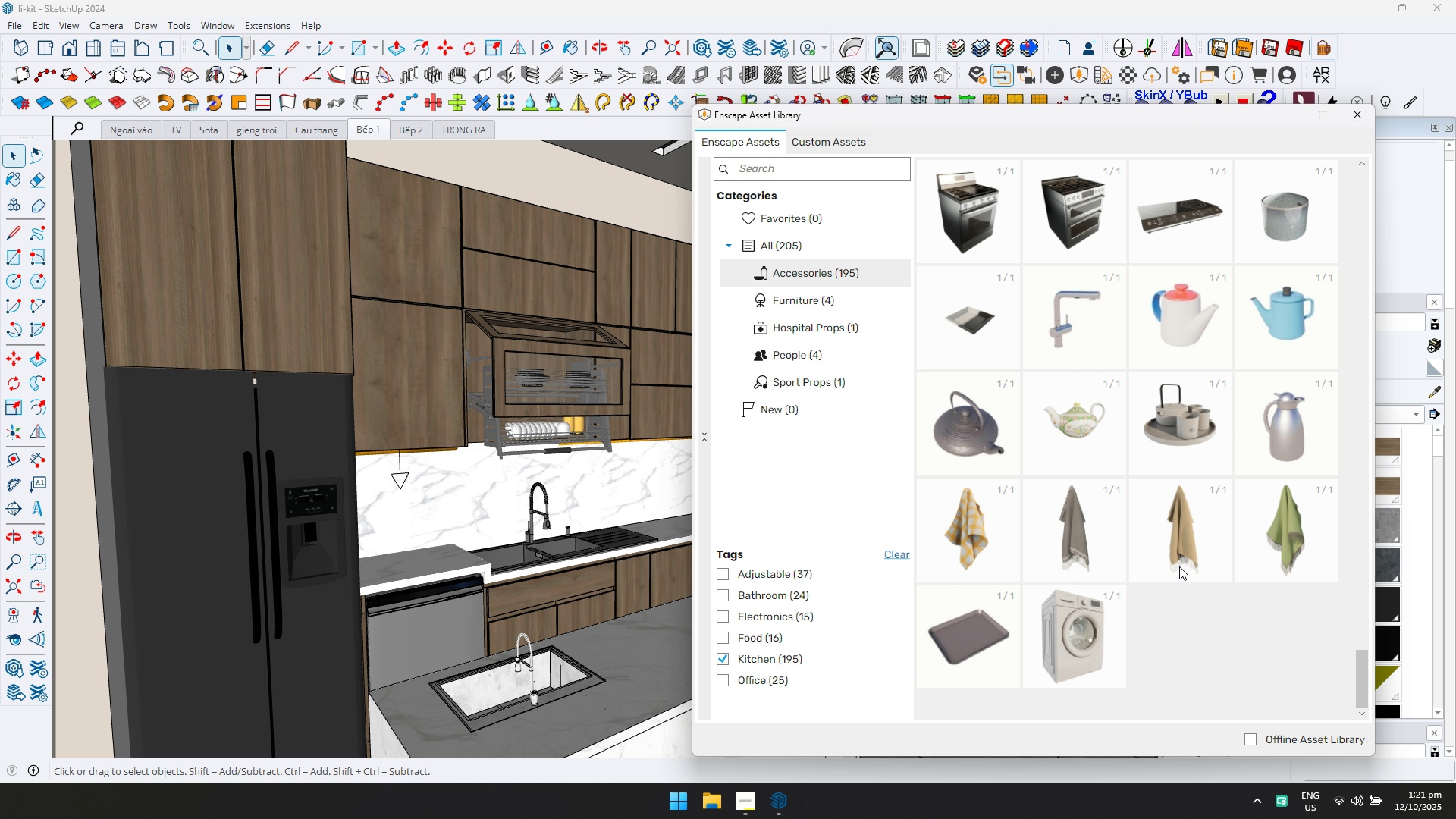 
scroll: coordinate [1177, 585], scroll_direction: up, amount: 17.0
 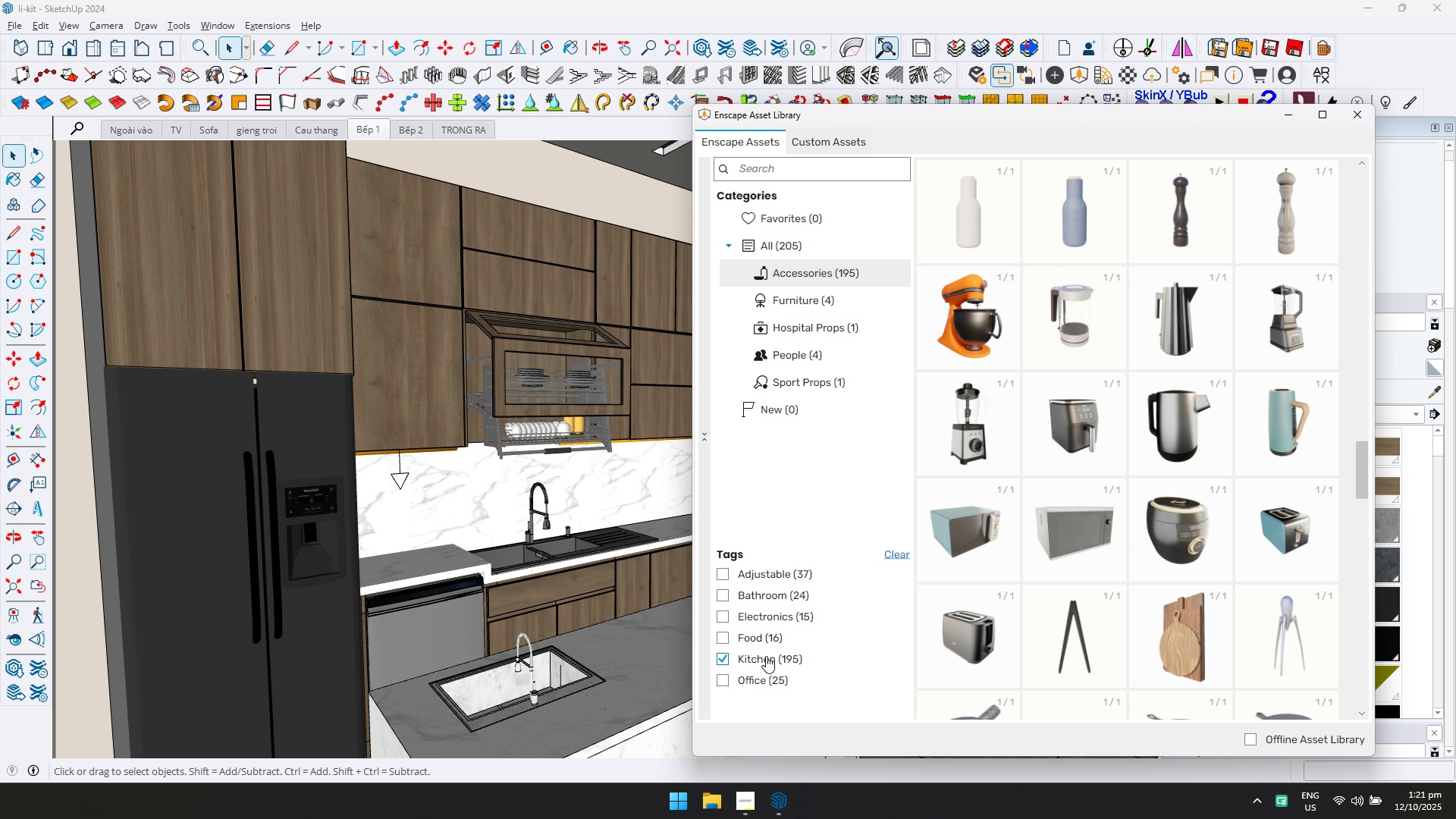 
left_click([768, 640])
 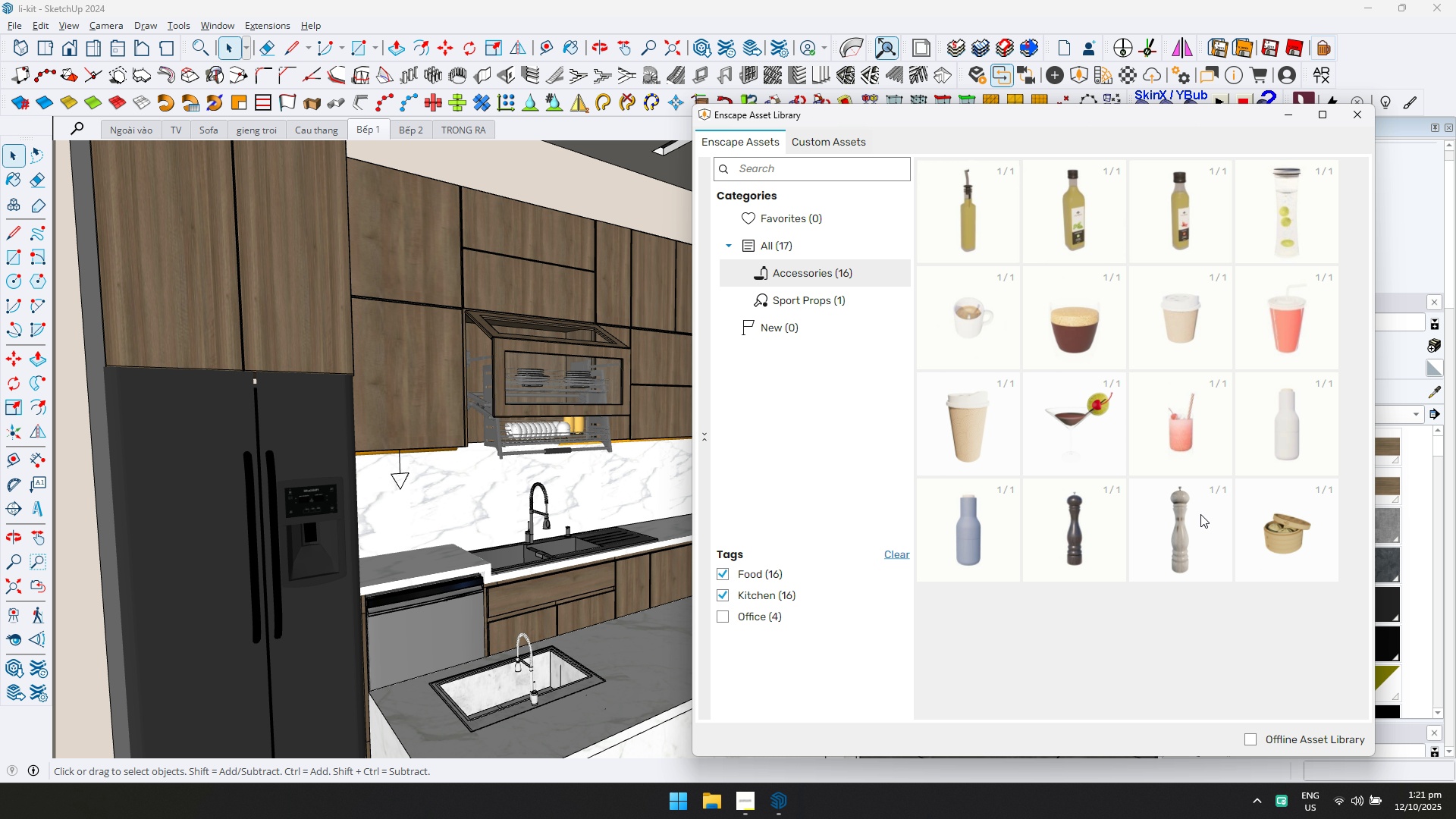 
wait(5.18)
 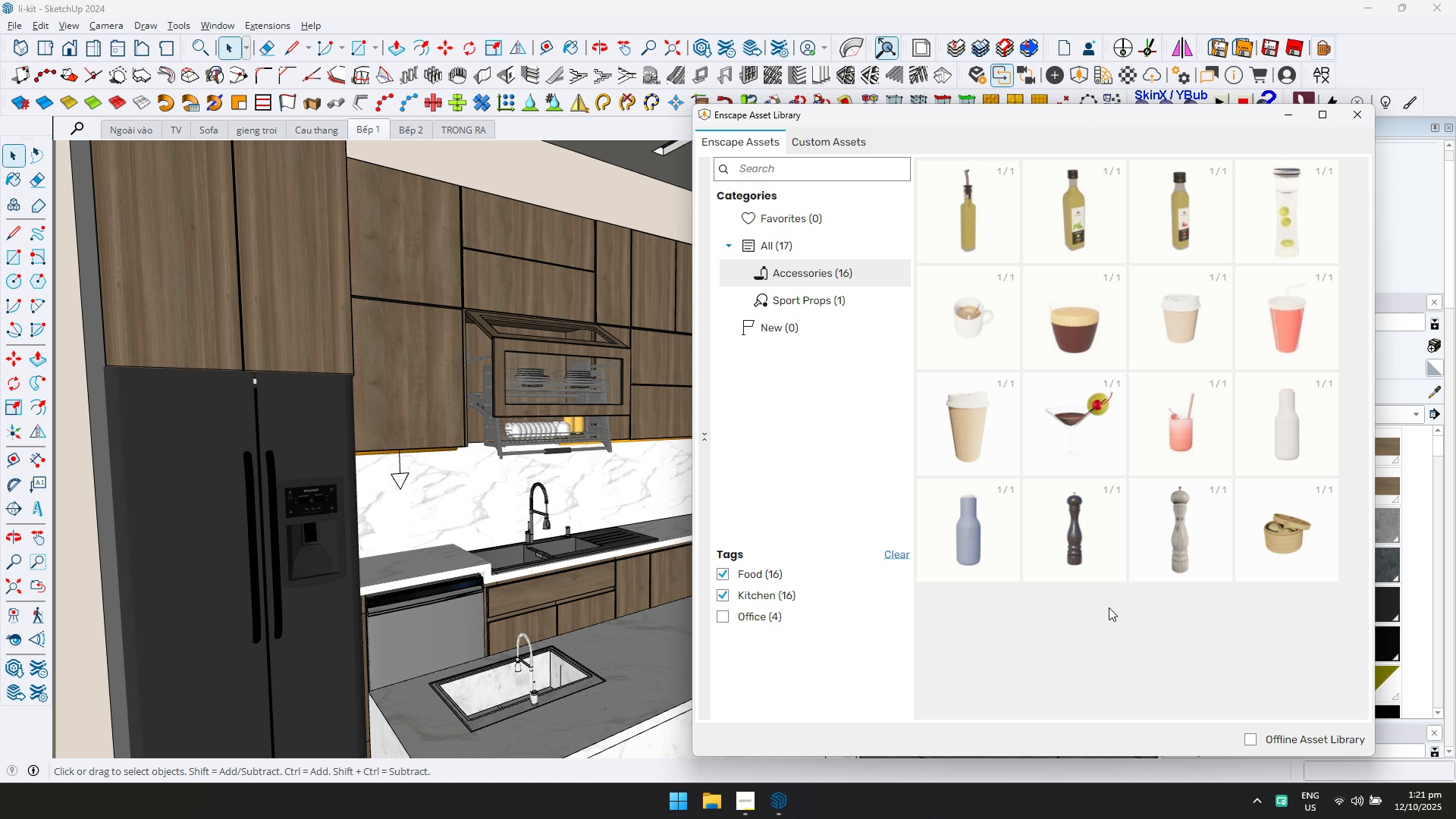 
left_click([988, 338])
 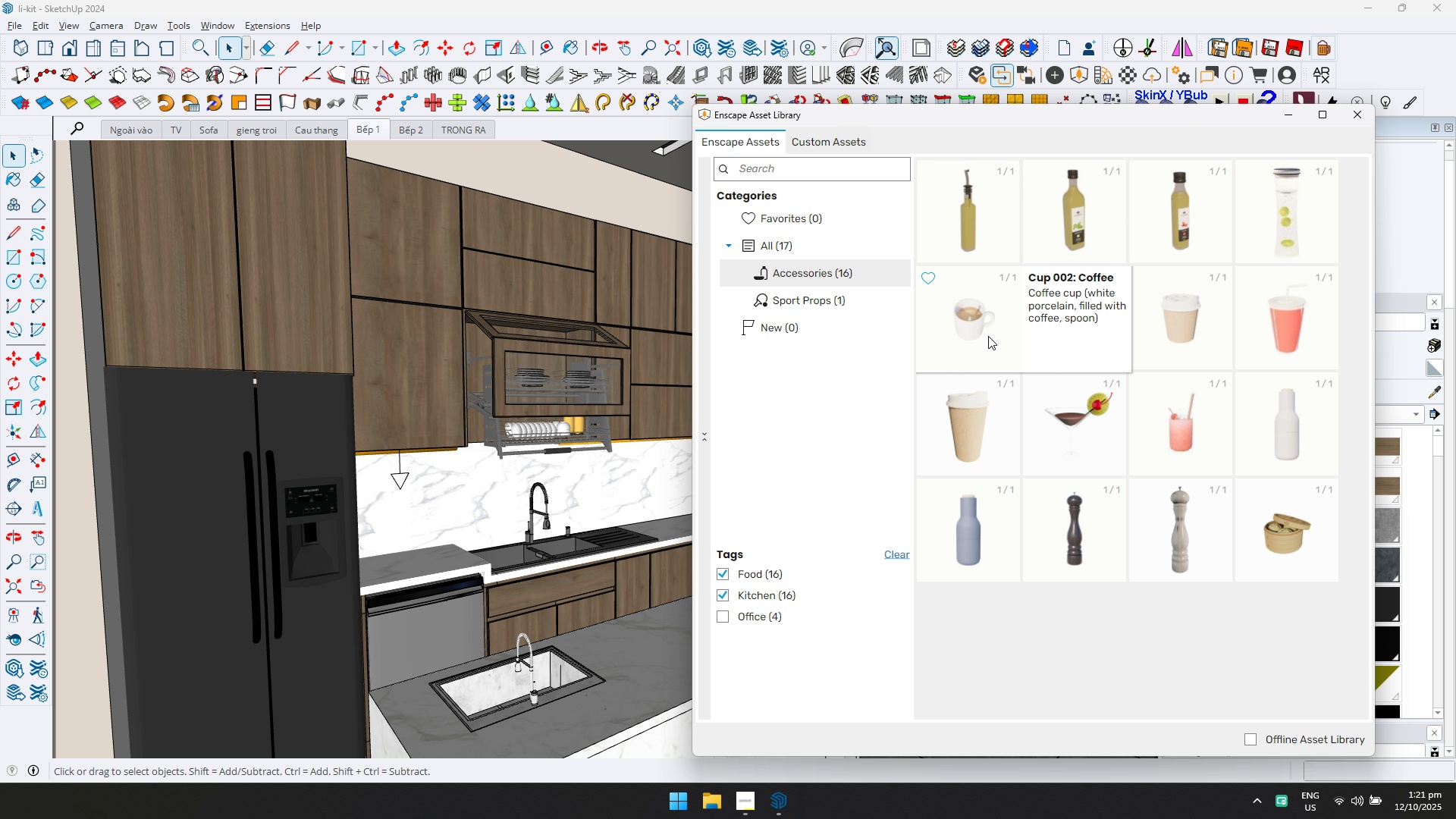 
left_click([988, 336])
 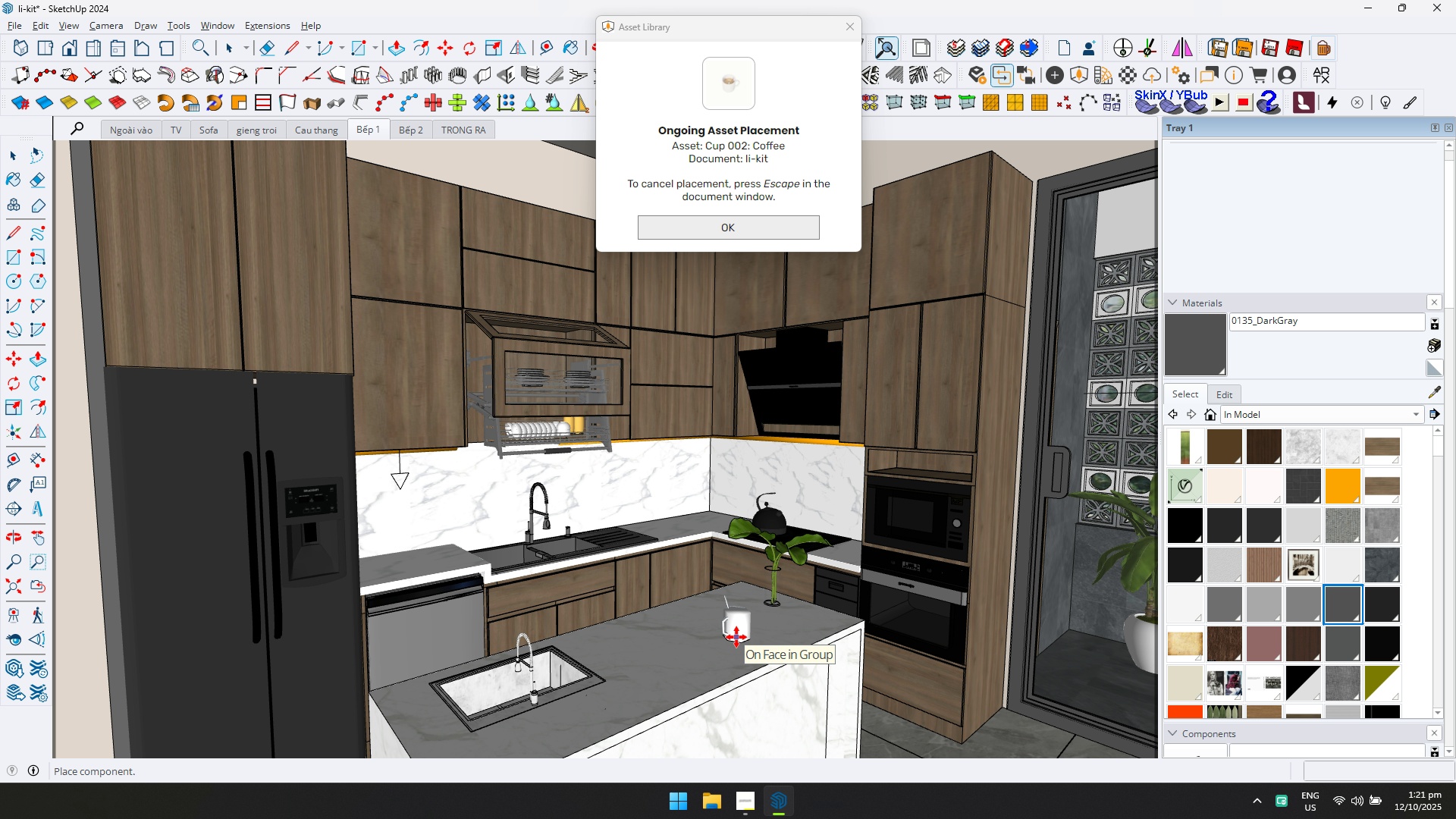 
left_click([714, 642])
 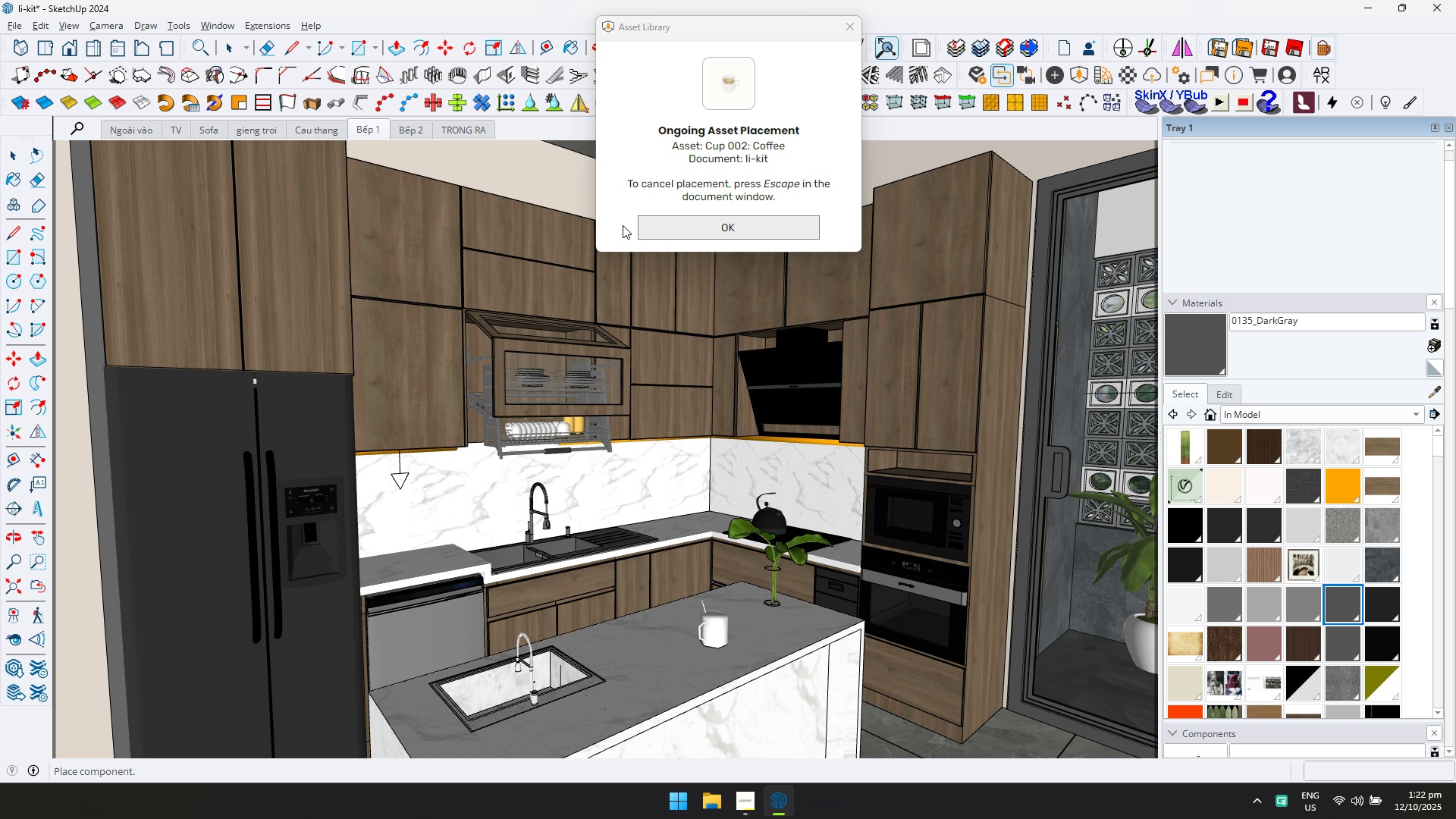 
left_click([639, 227])
 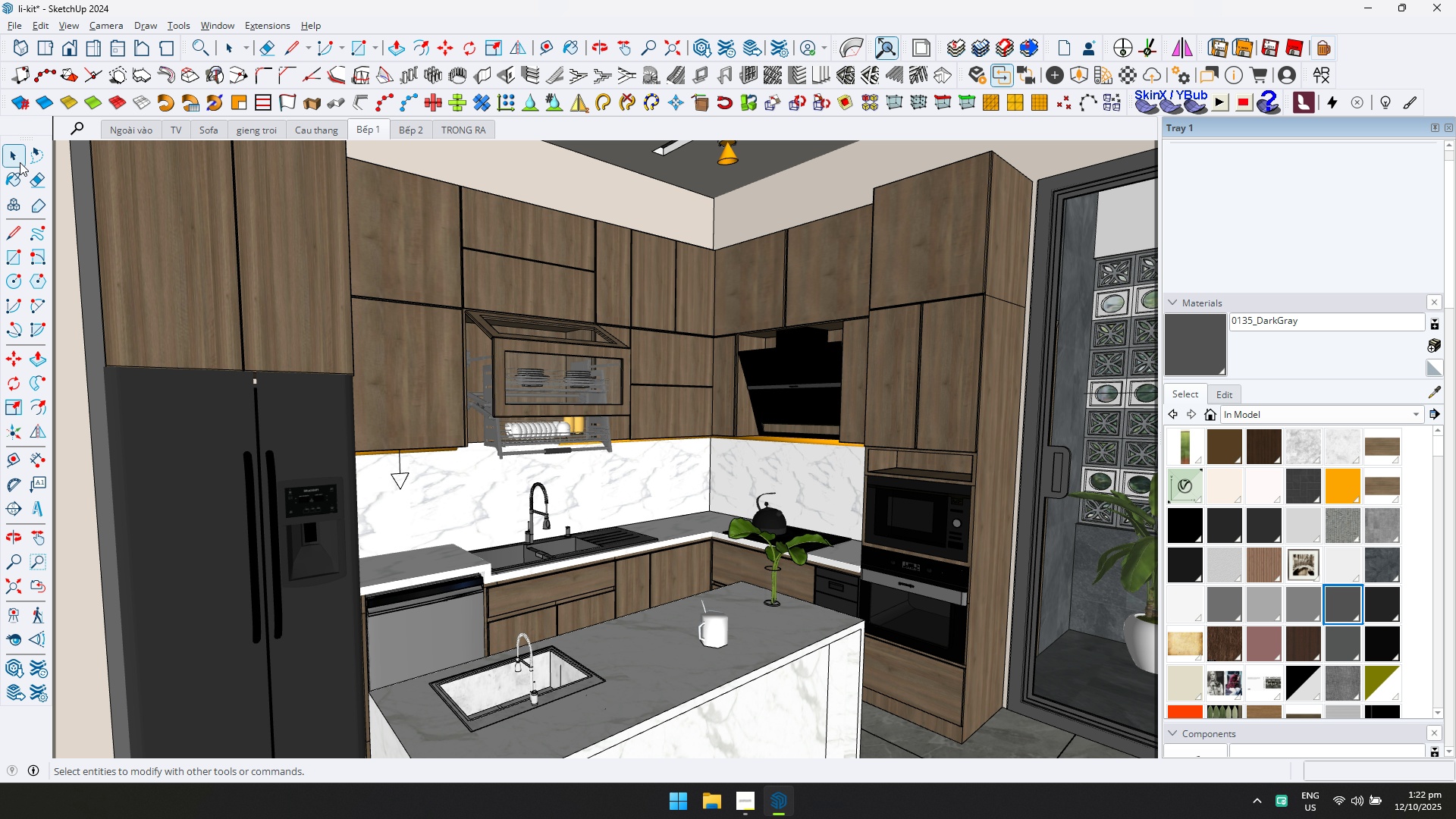 
left_click([14, 160])
 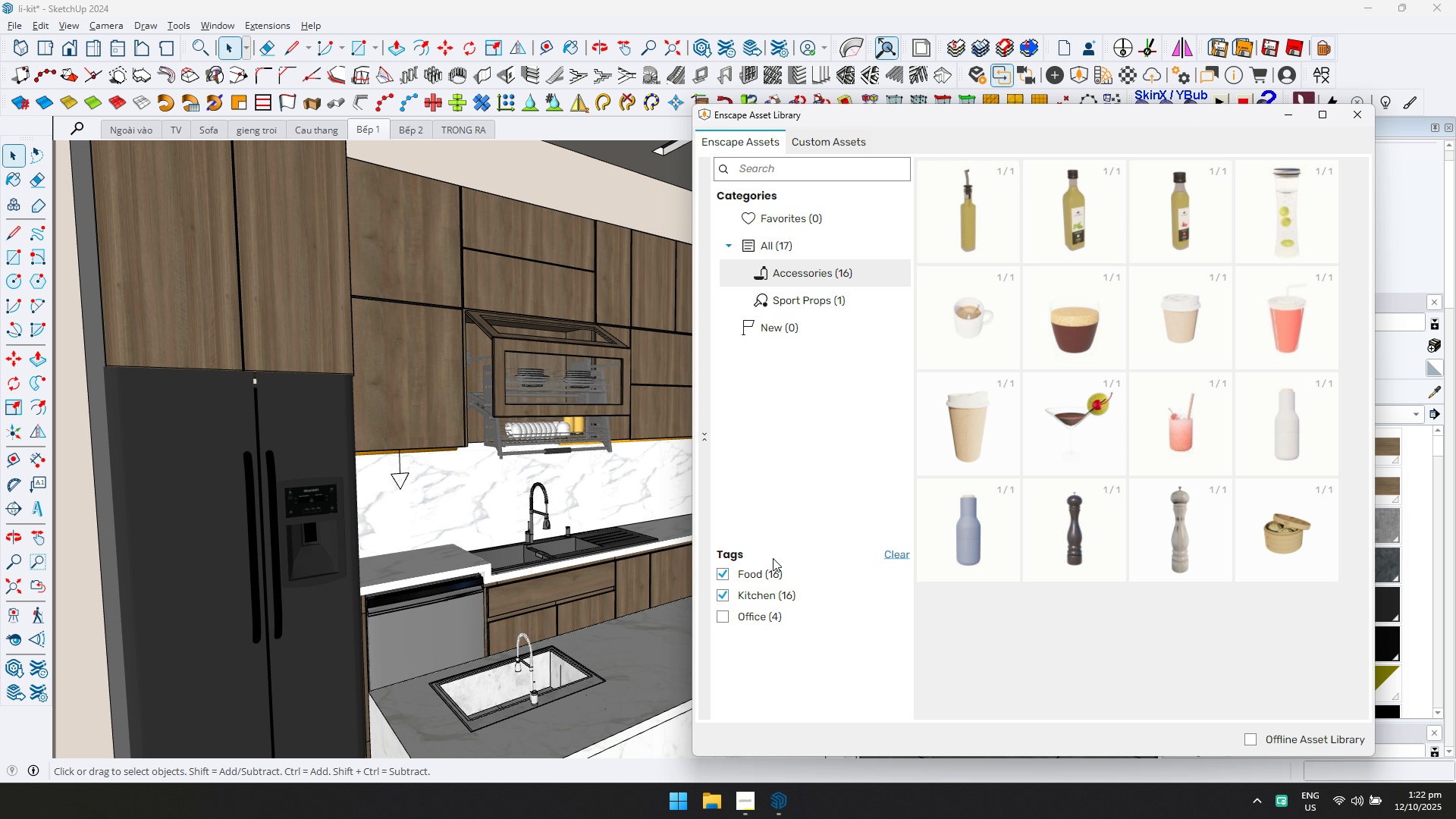 
left_click([735, 576])
 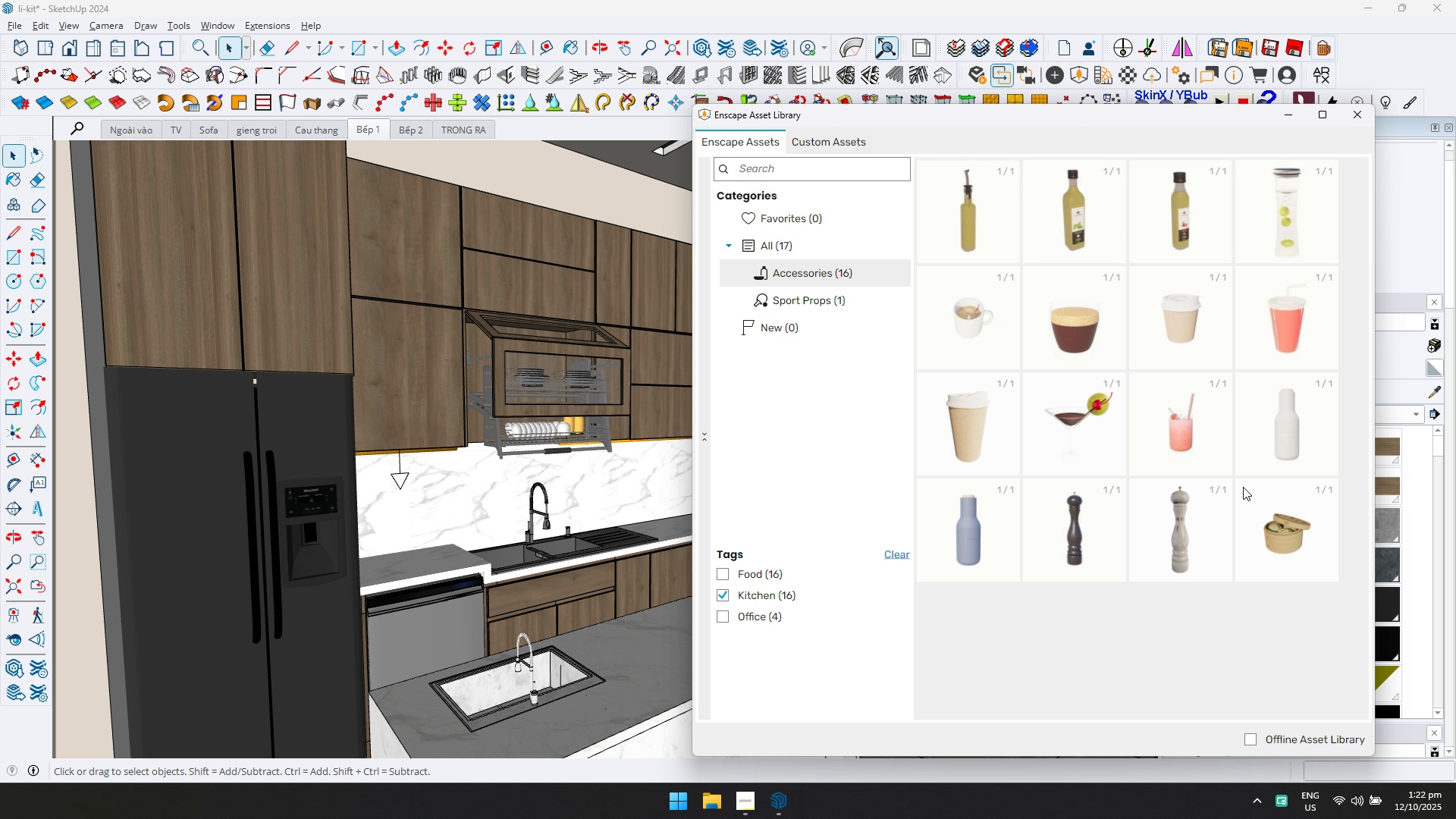 
scroll: coordinate [1103, 477], scroll_direction: up, amount: 5.0
 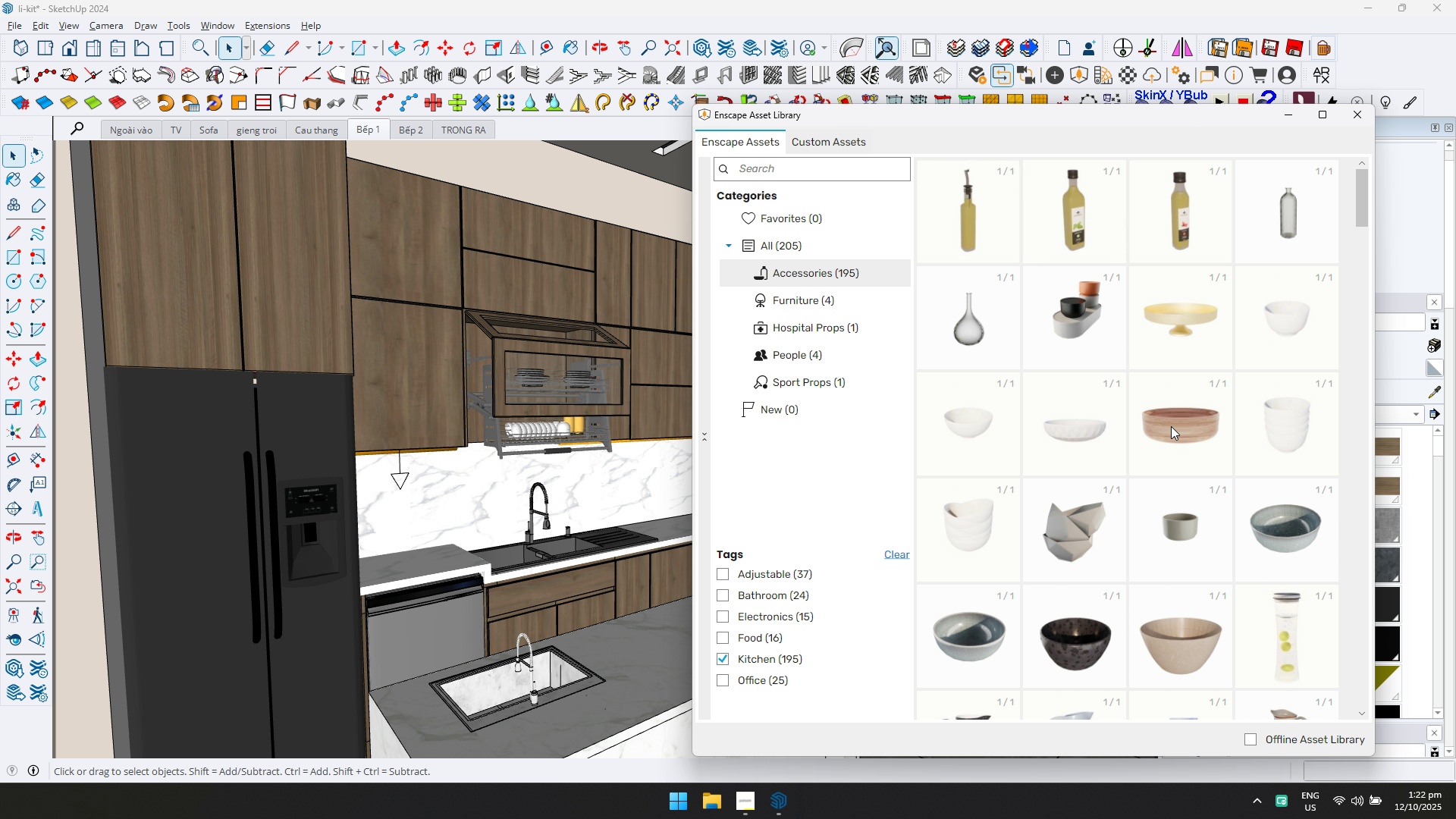 
scroll: coordinate [1171, 473], scroll_direction: down, amount: 4.0
 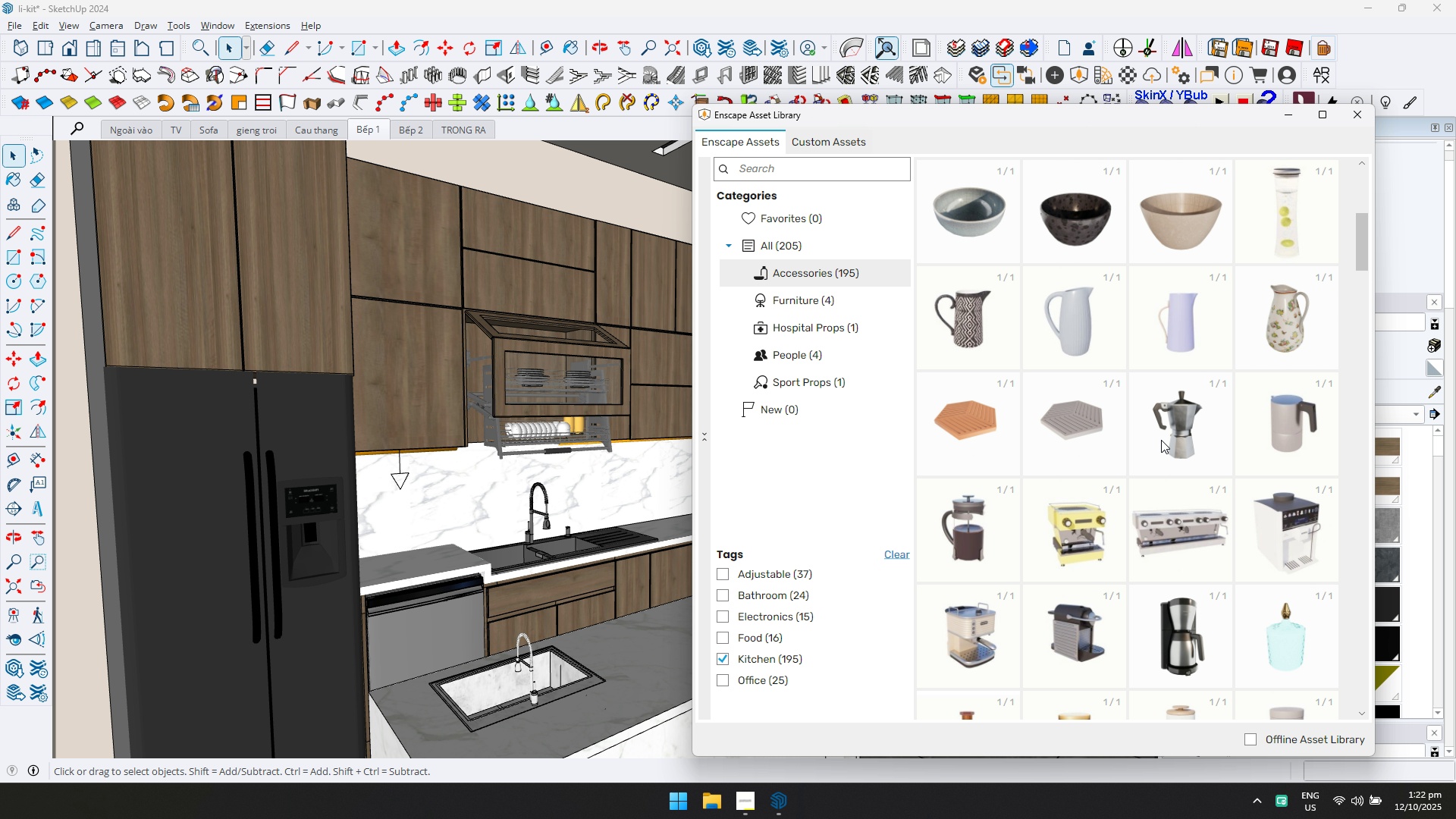 
scroll: coordinate [1151, 366], scroll_direction: up, amount: 2.0
 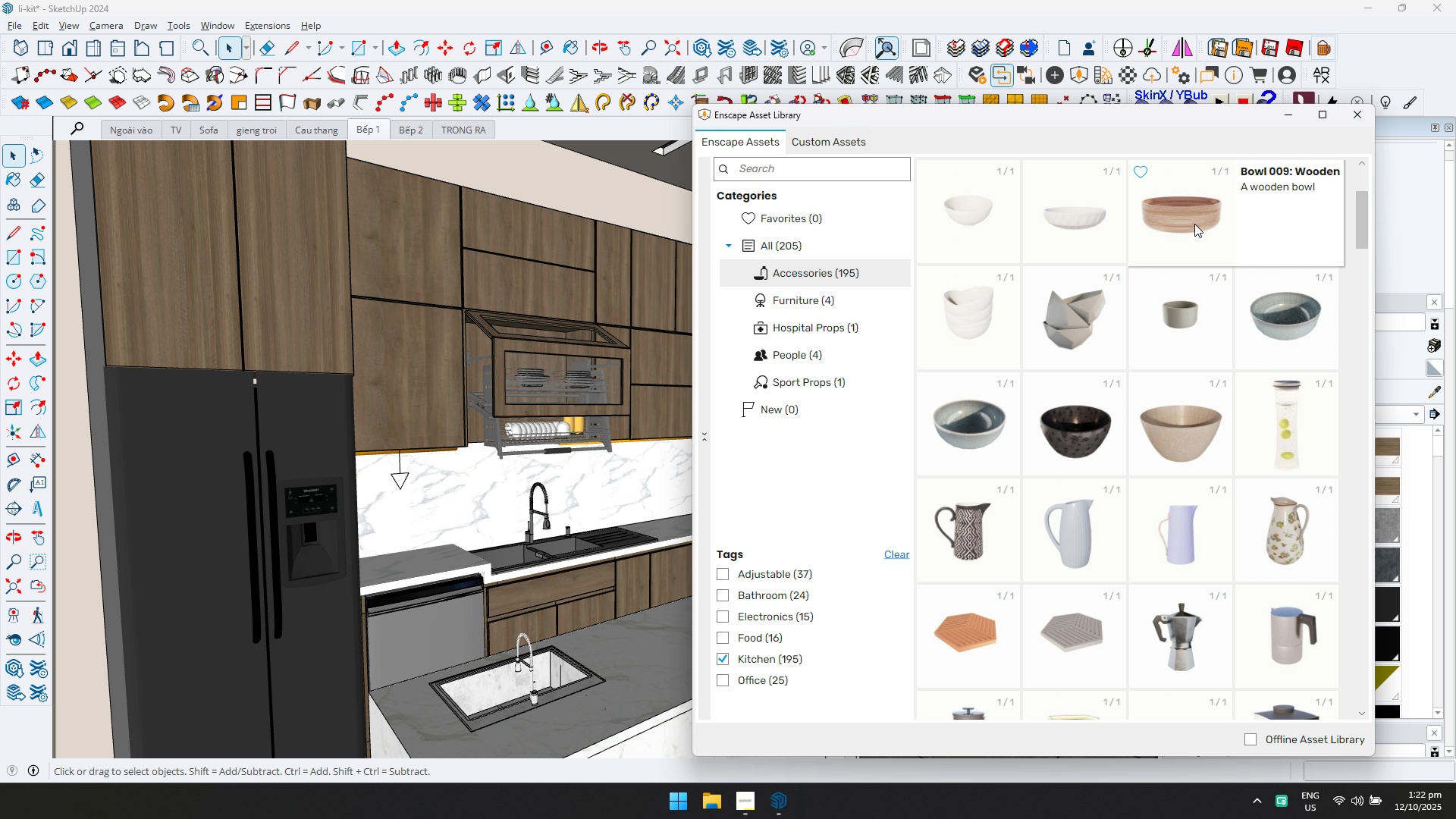 
double_click([1194, 224])
 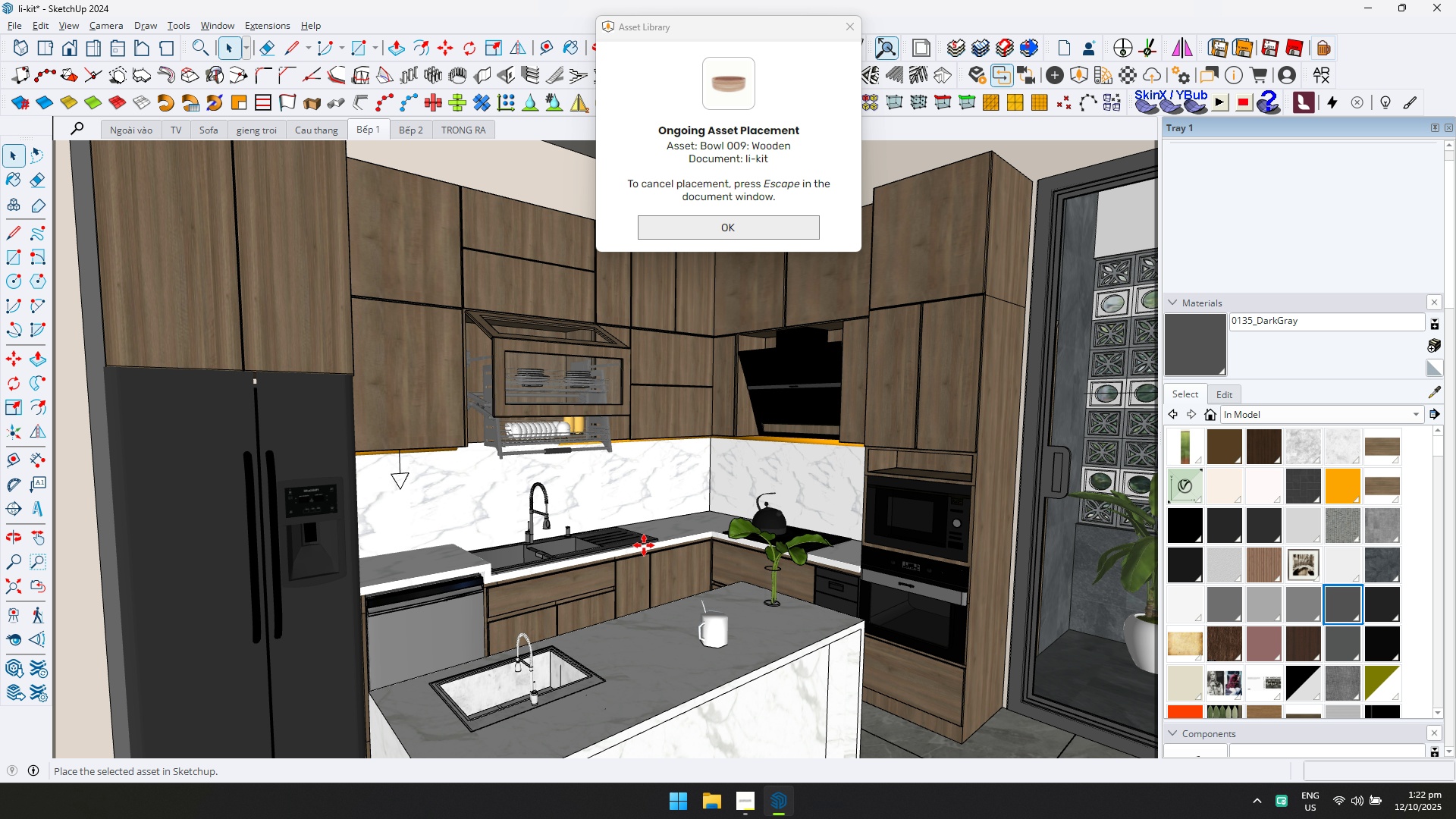 
scroll: coordinate [696, 514], scroll_direction: up, amount: 10.0
 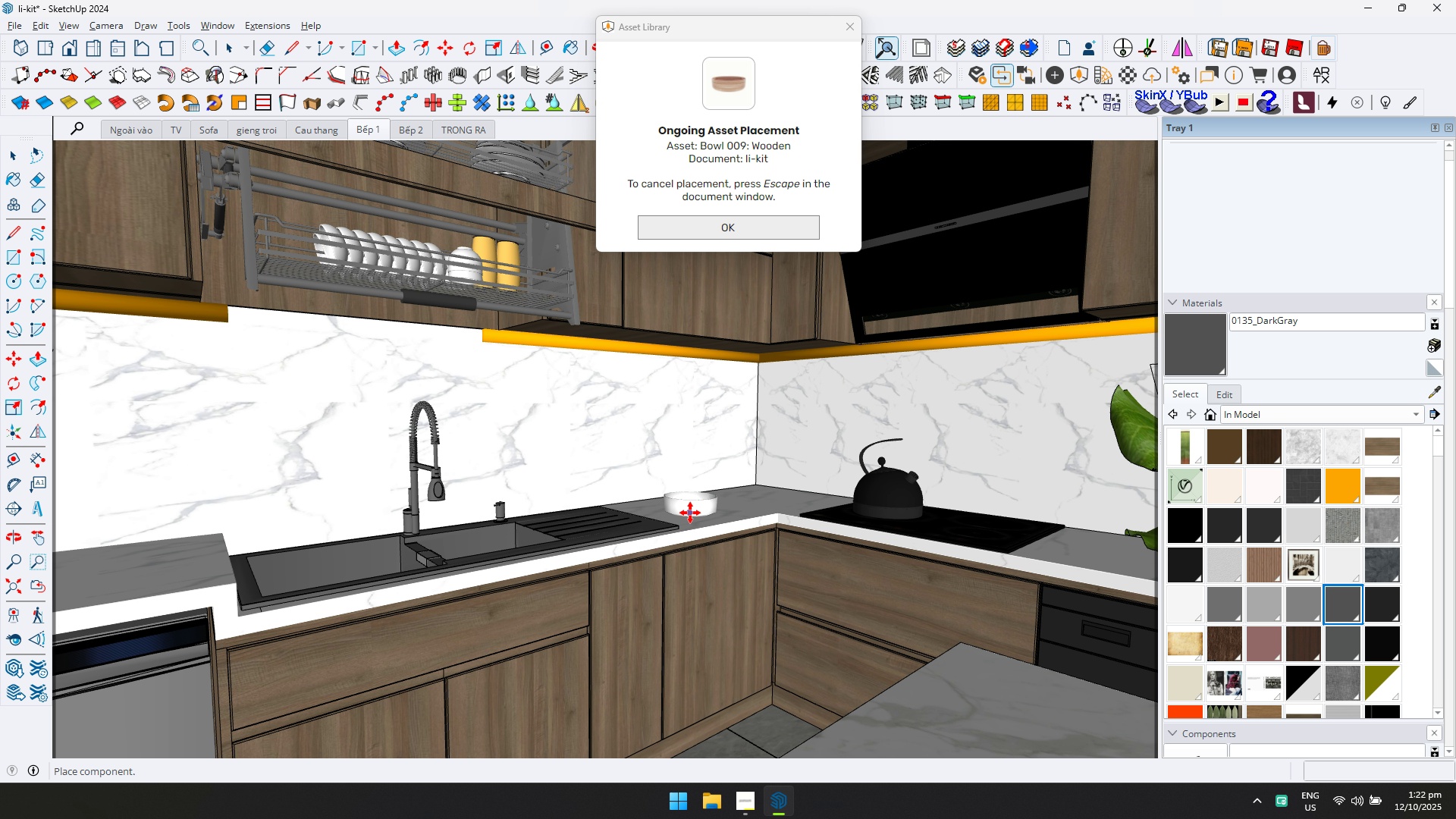 
left_click([690, 513])
 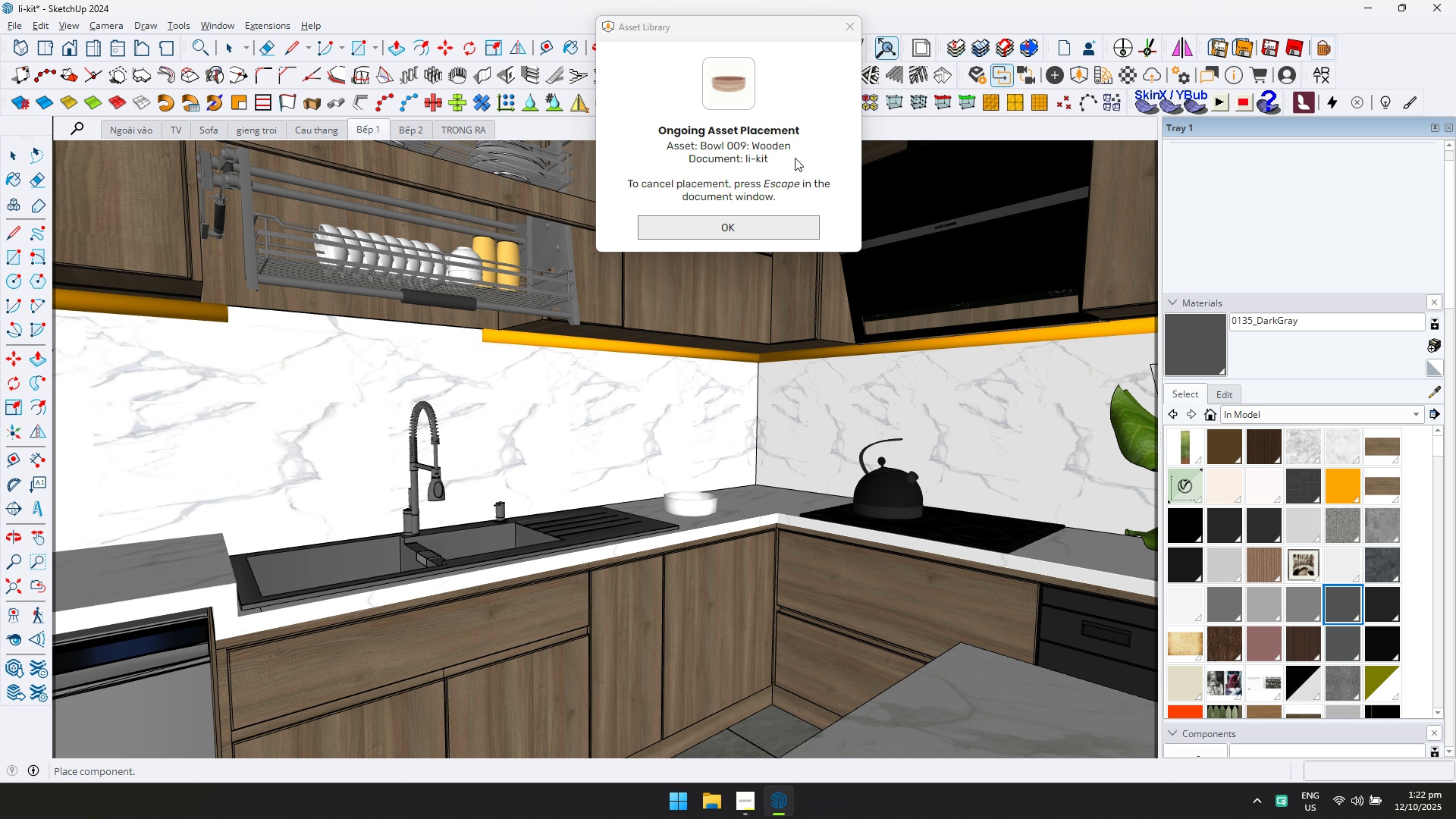 
left_click([772, 220])
 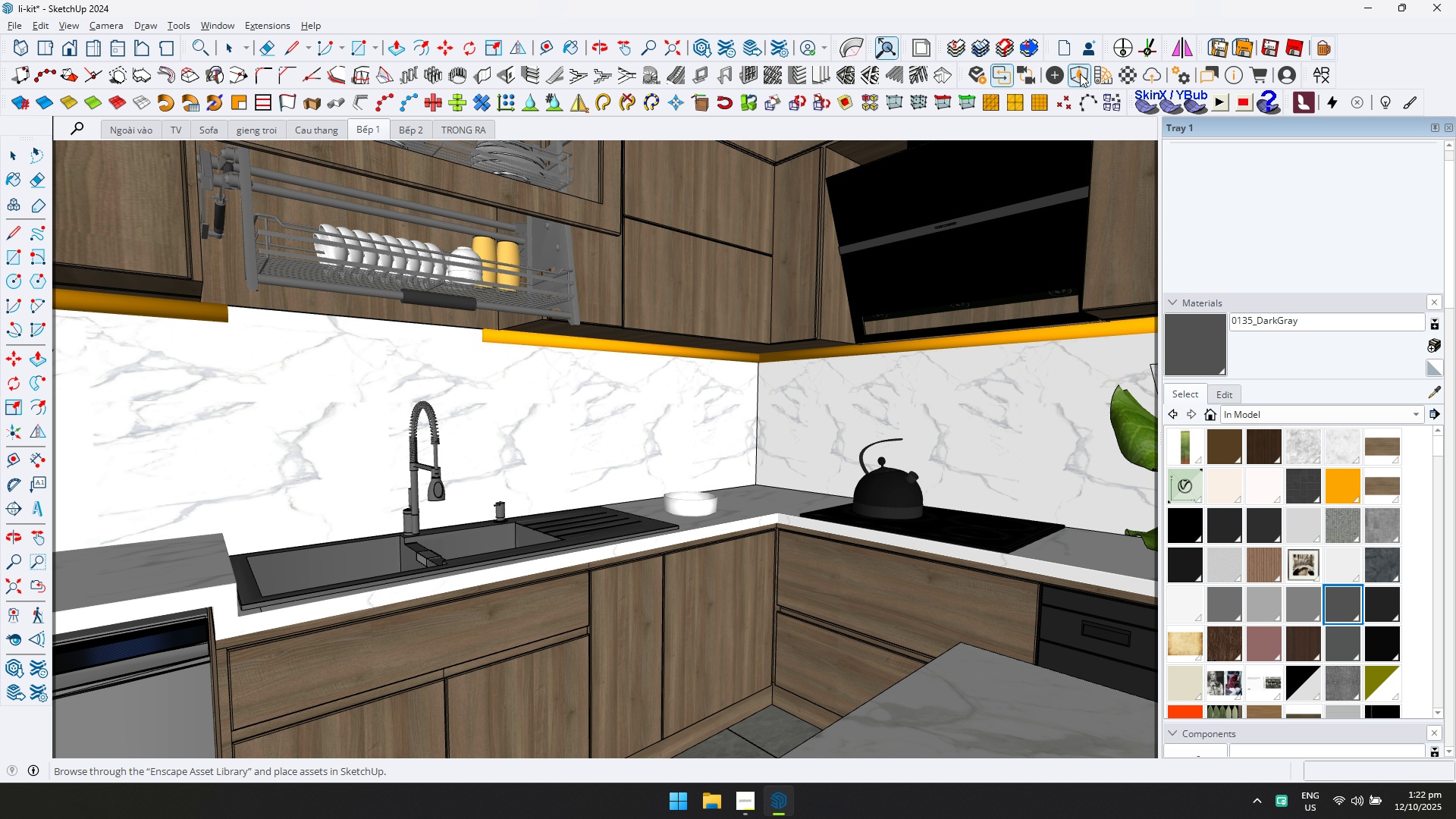 
left_click([1083, 73])
 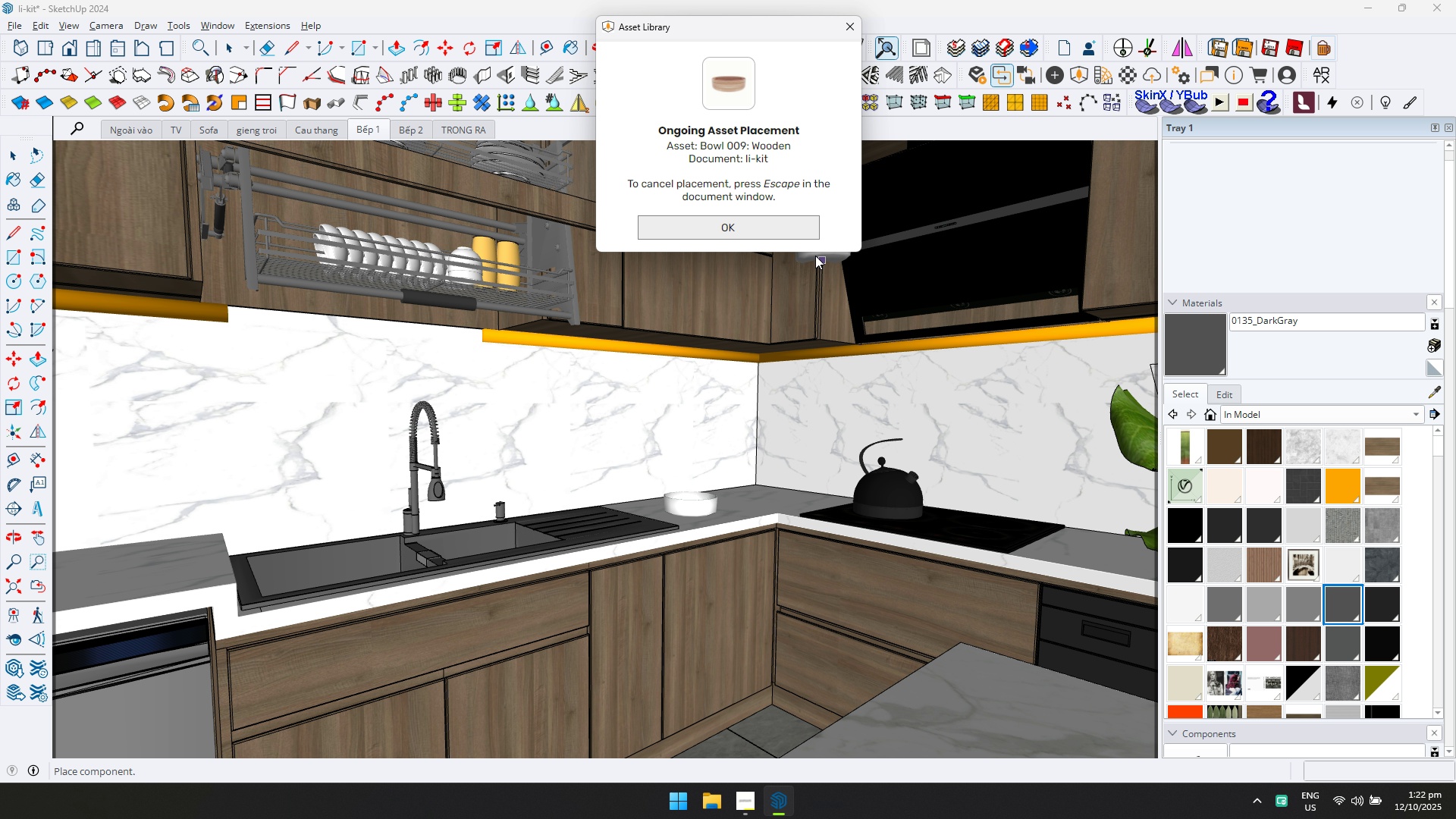 
left_click([780, 227])
 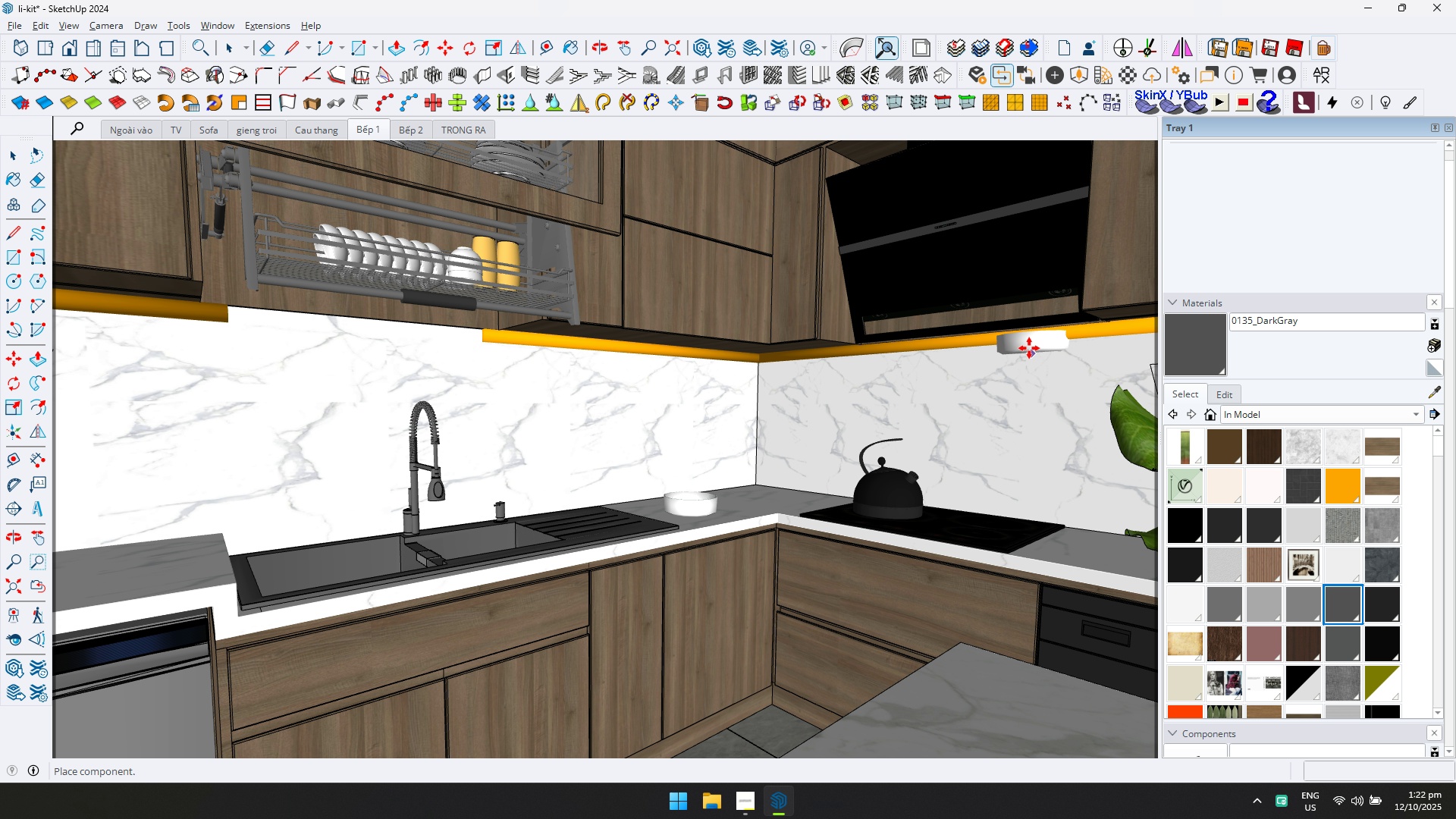 
key(Escape)
 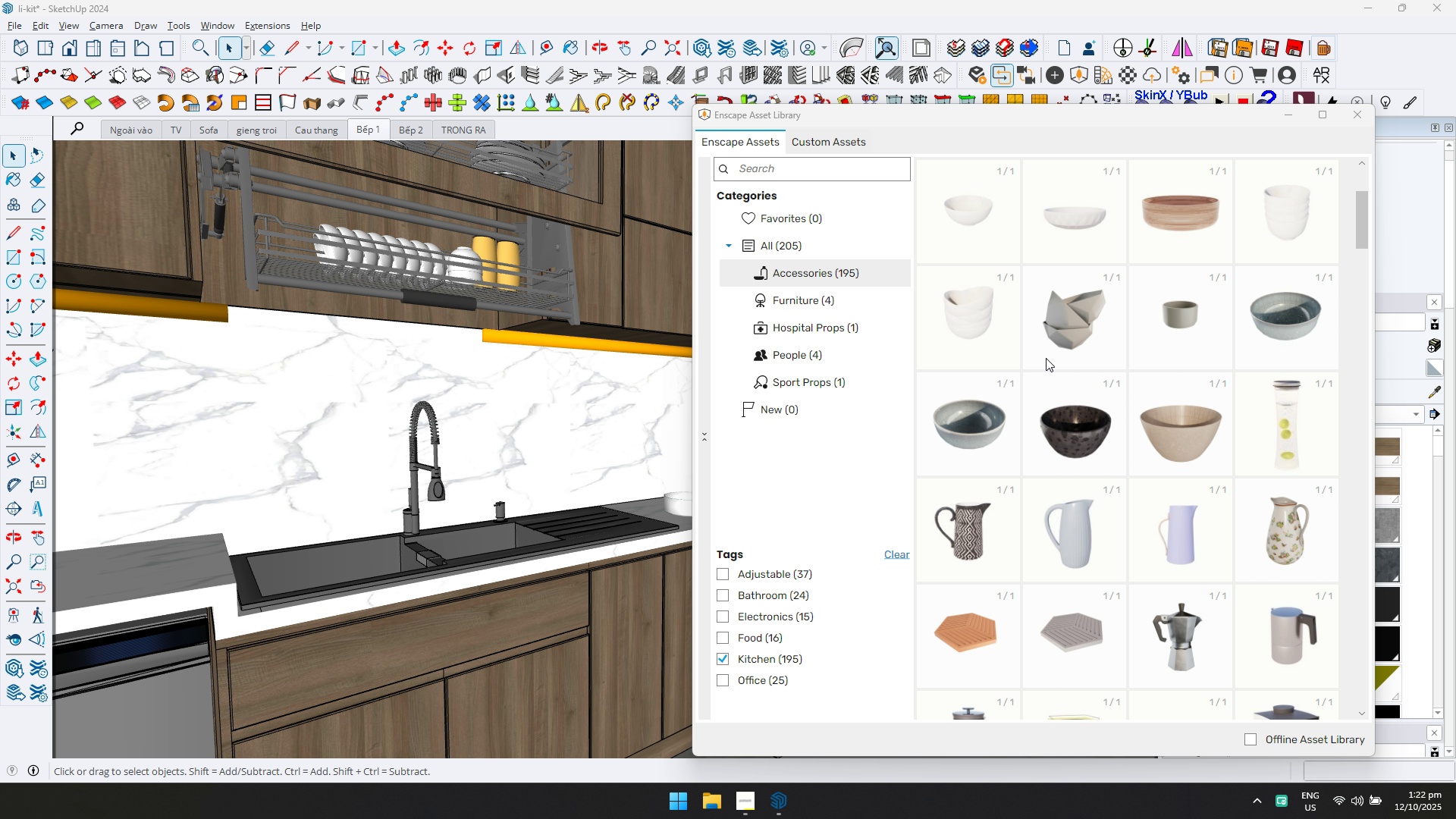 
scroll: coordinate [1096, 438], scroll_direction: down, amount: 13.0
 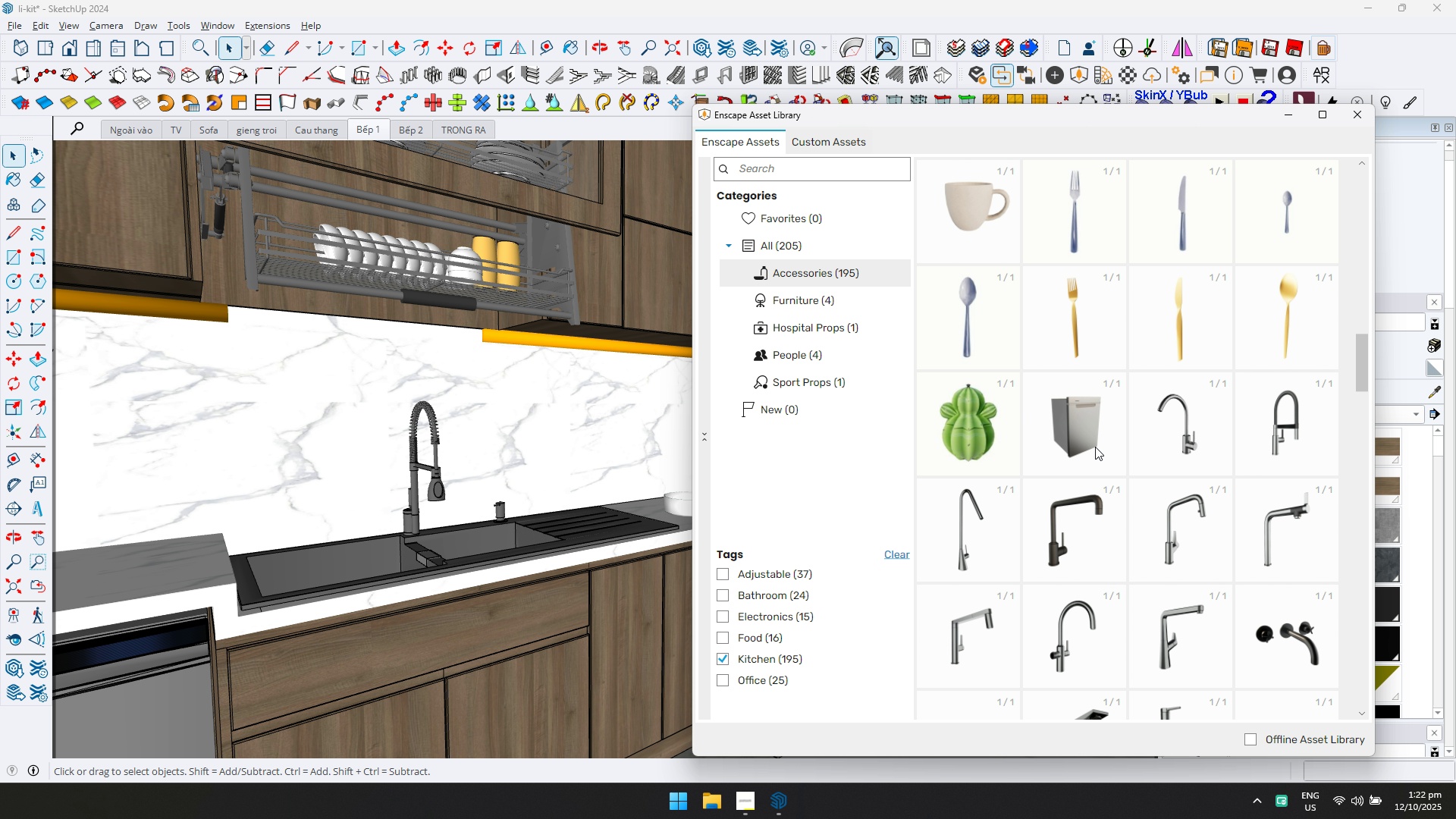 
scroll: coordinate [1091, 457], scroll_direction: up, amount: 17.0
 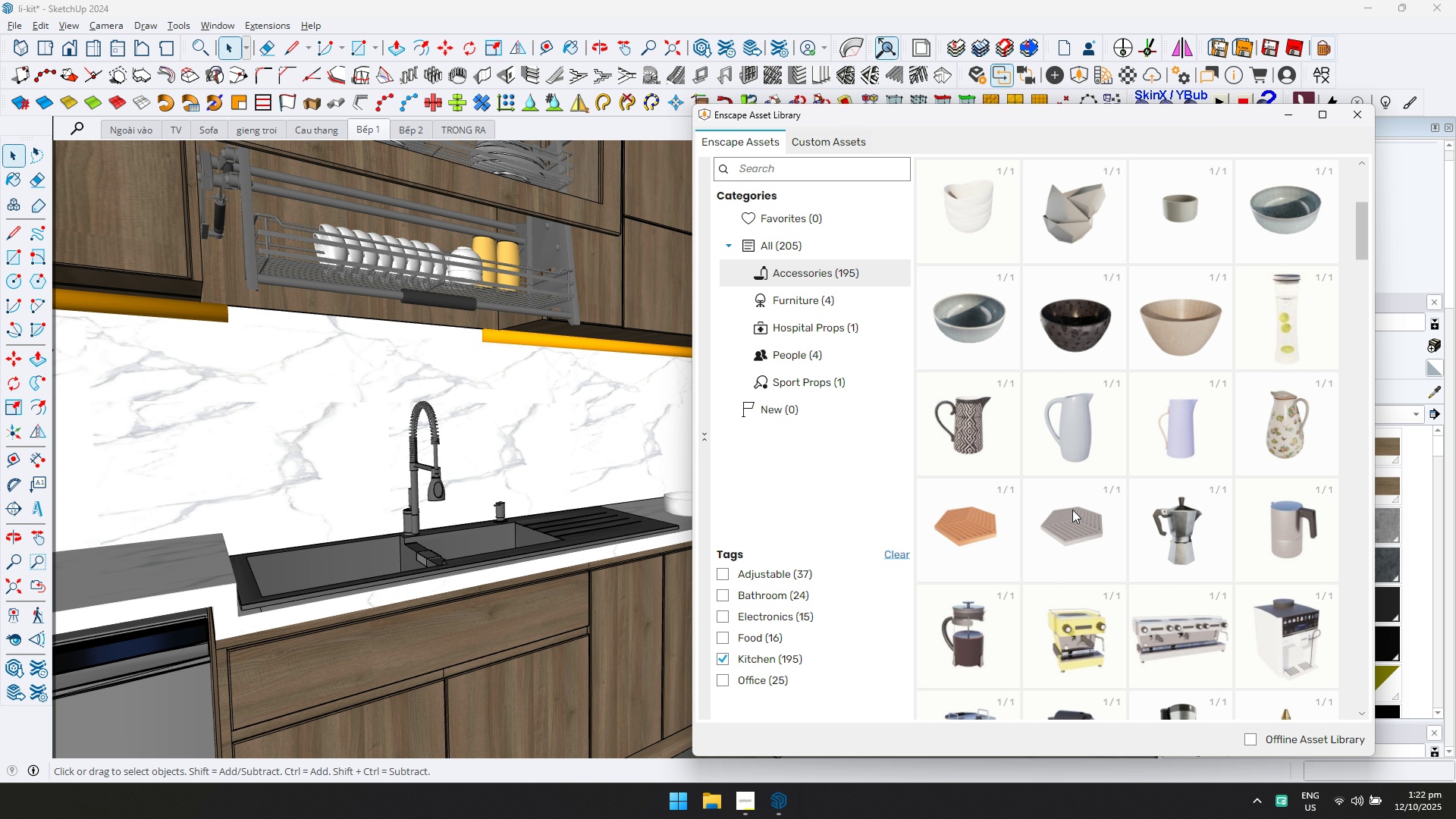 
left_click([1072, 510])
 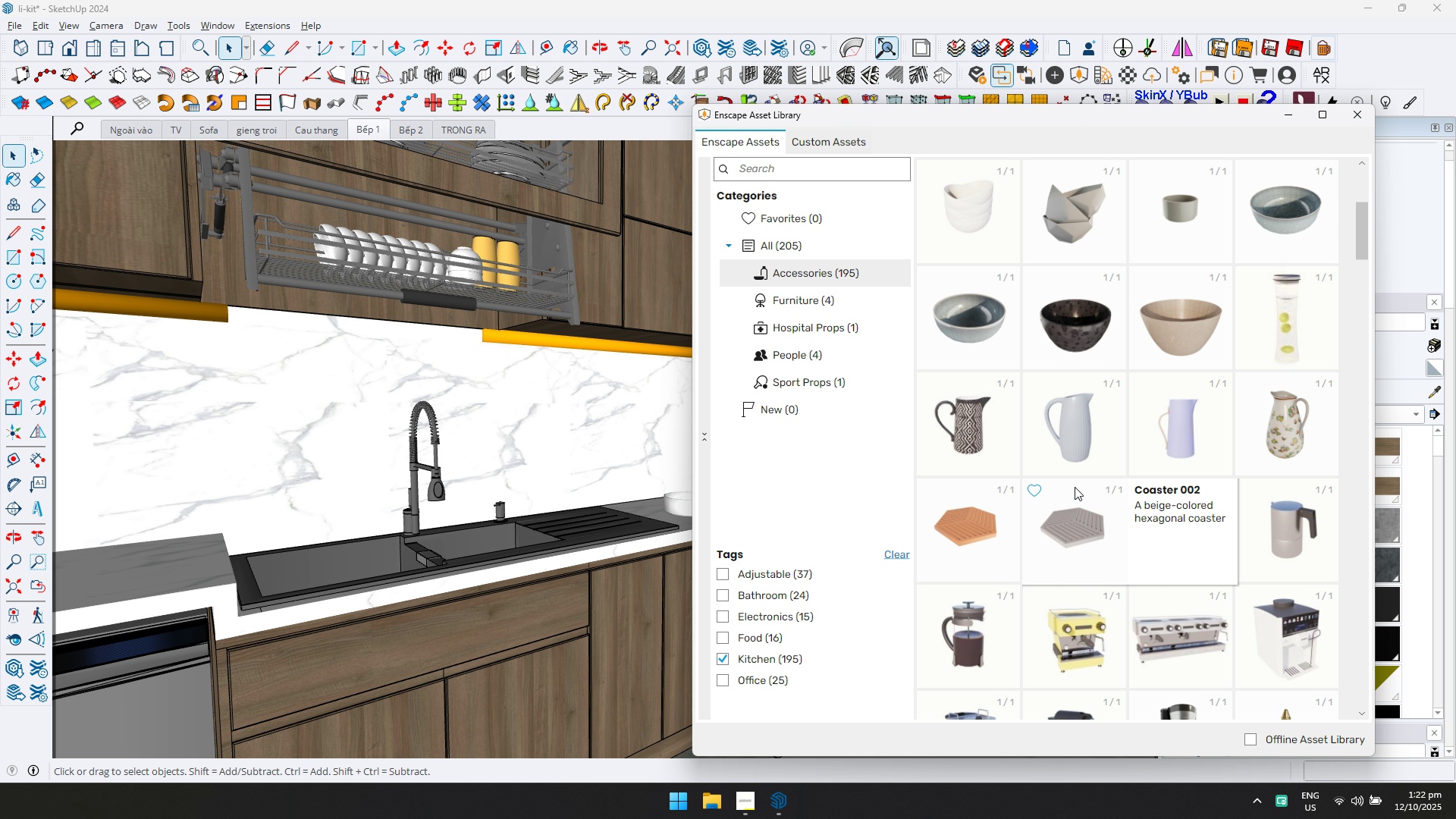 
scroll: coordinate [1141, 563], scroll_direction: down, amount: 36.0
 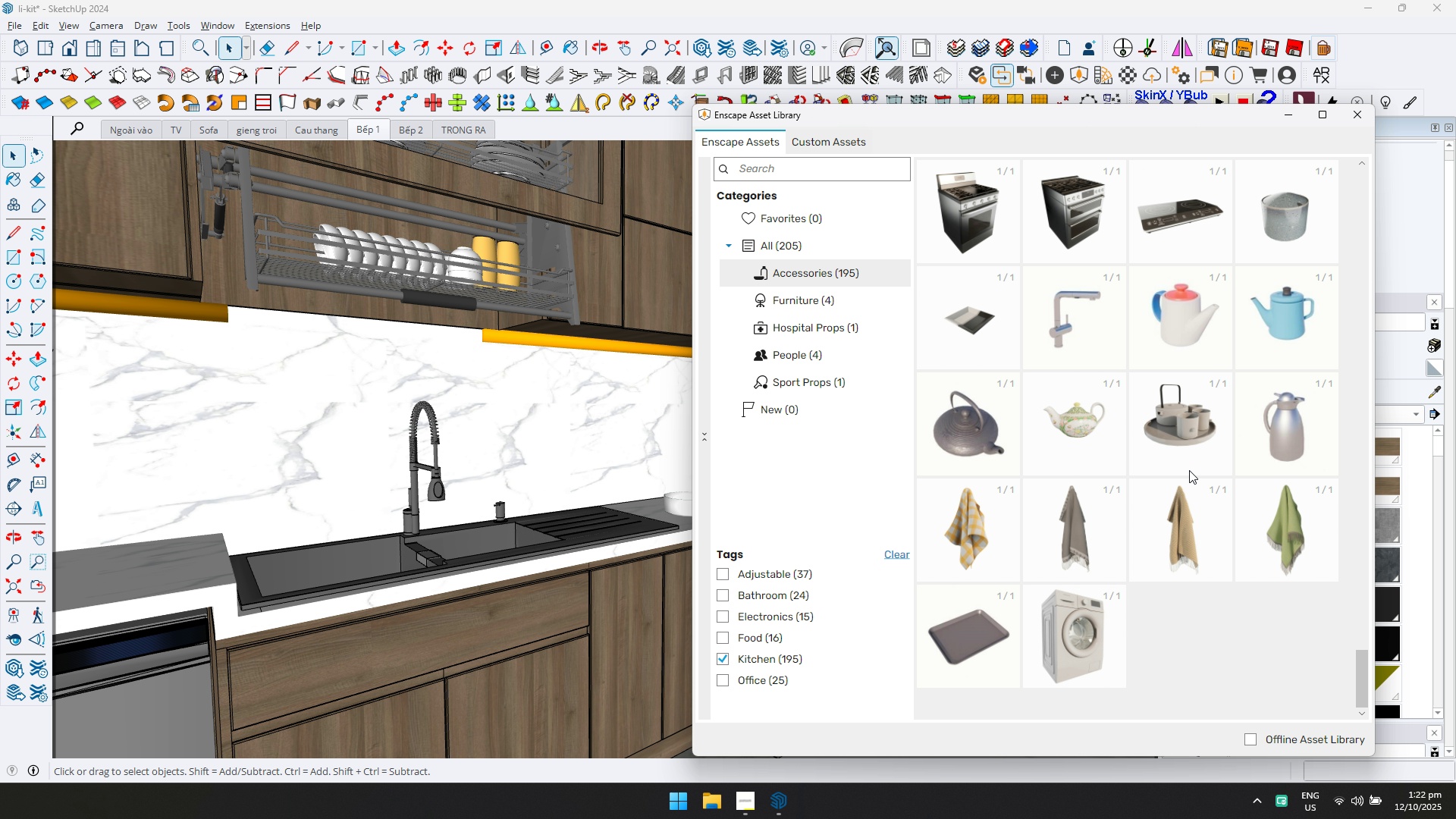 
left_click([1183, 436])
 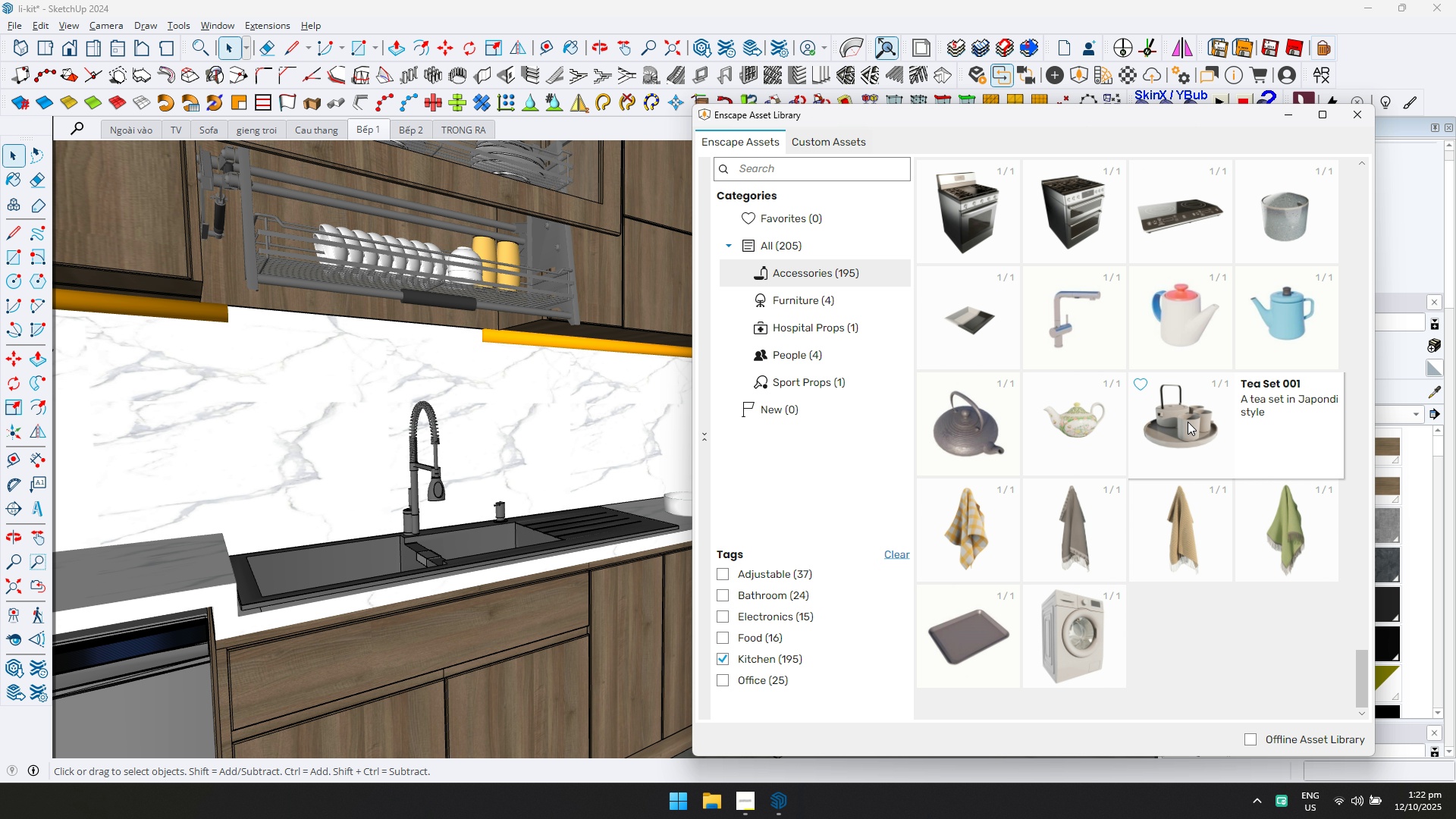 
left_click([1188, 422])
 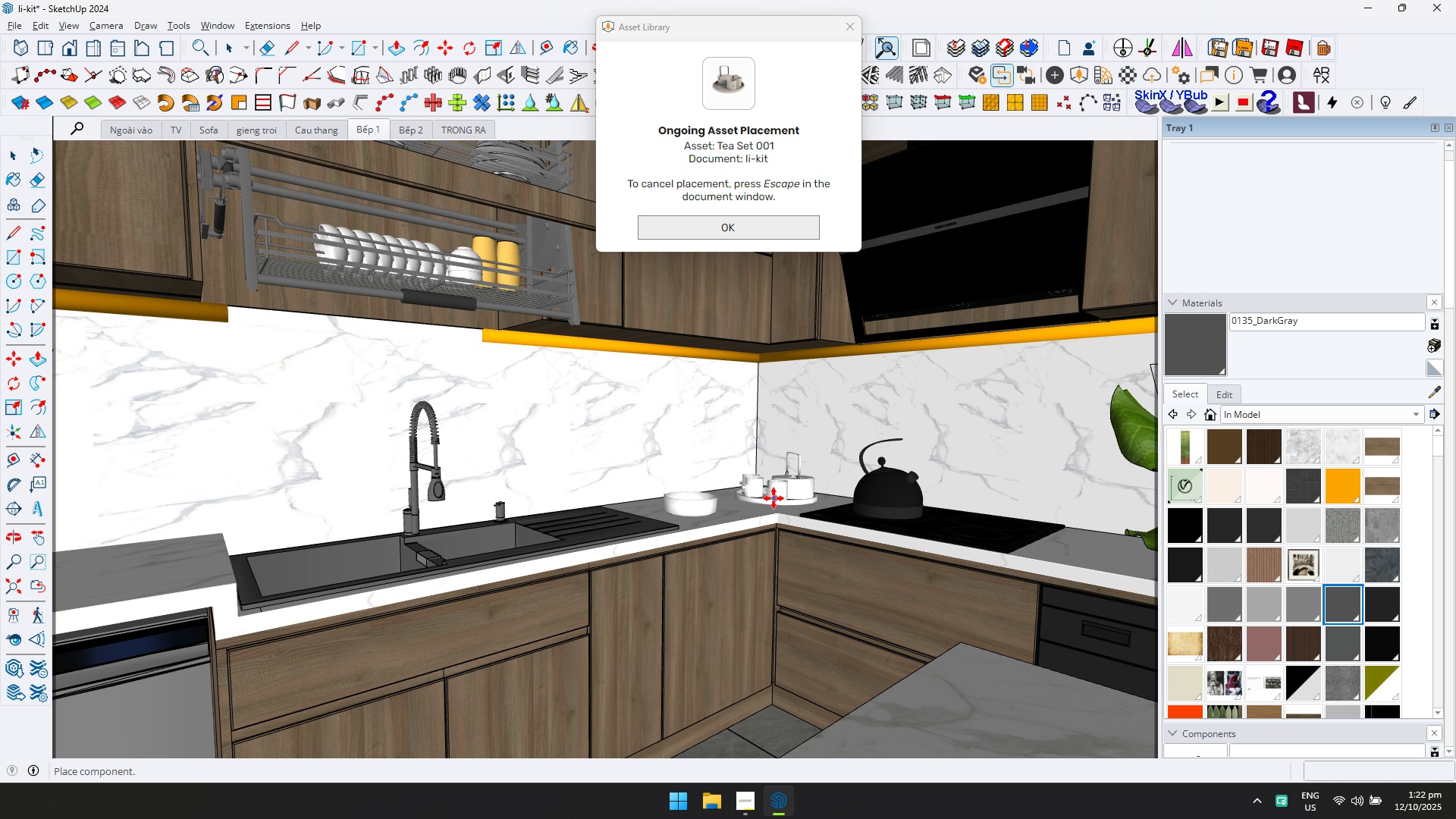 
scroll: coordinate [895, 490], scroll_direction: down, amount: 5.0
 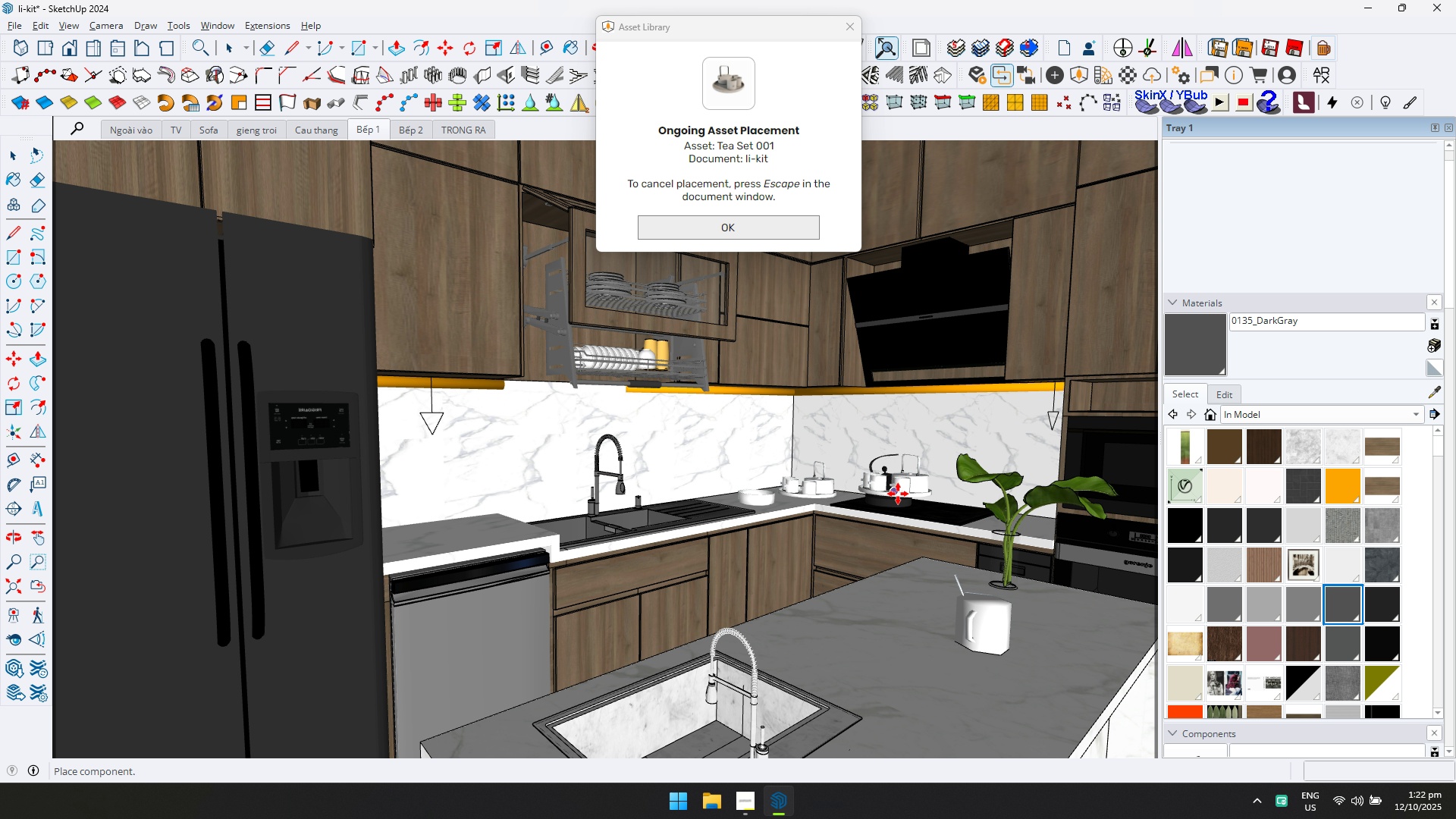 
key(Escape)
 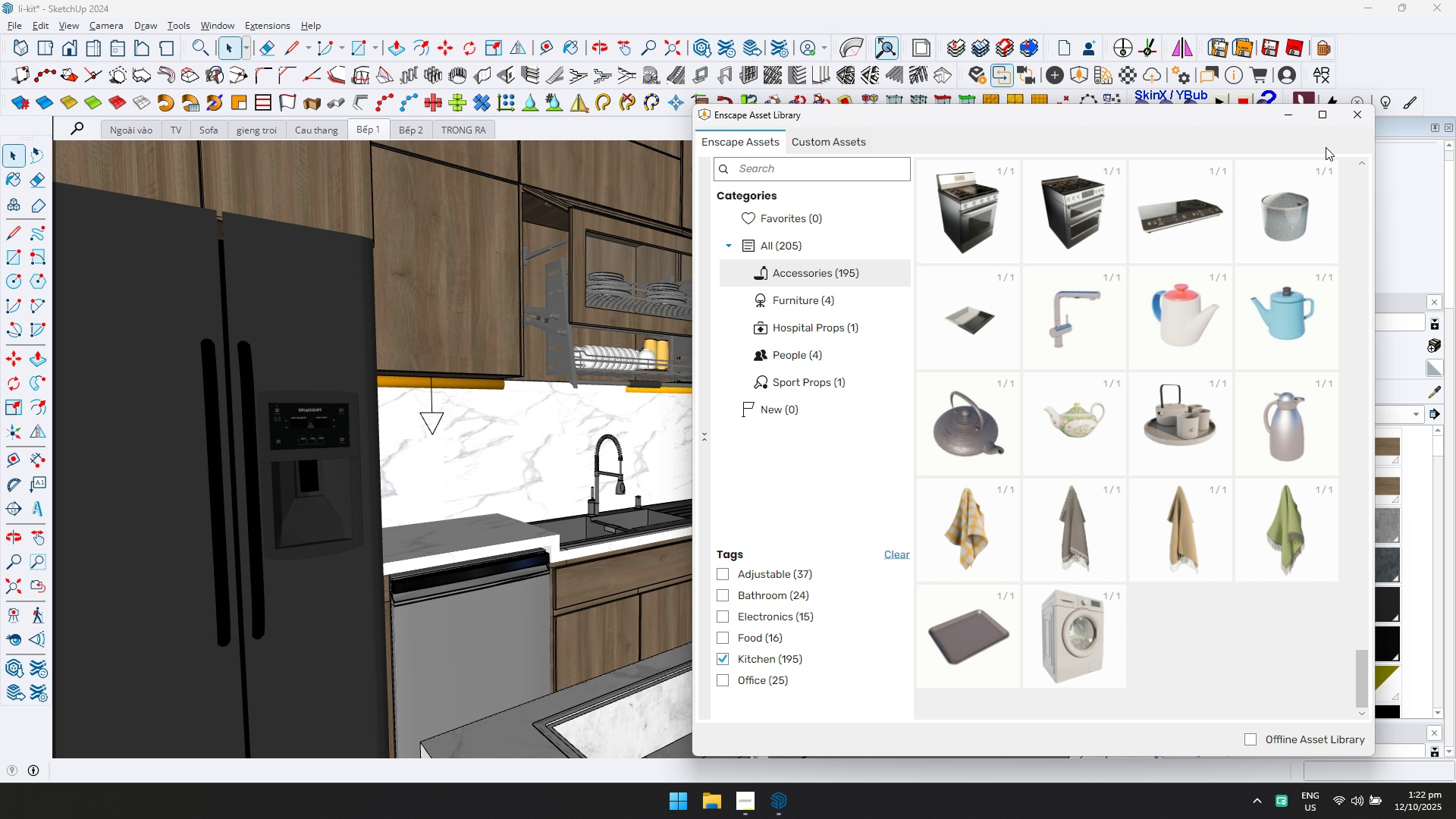 
left_click([1354, 115])
 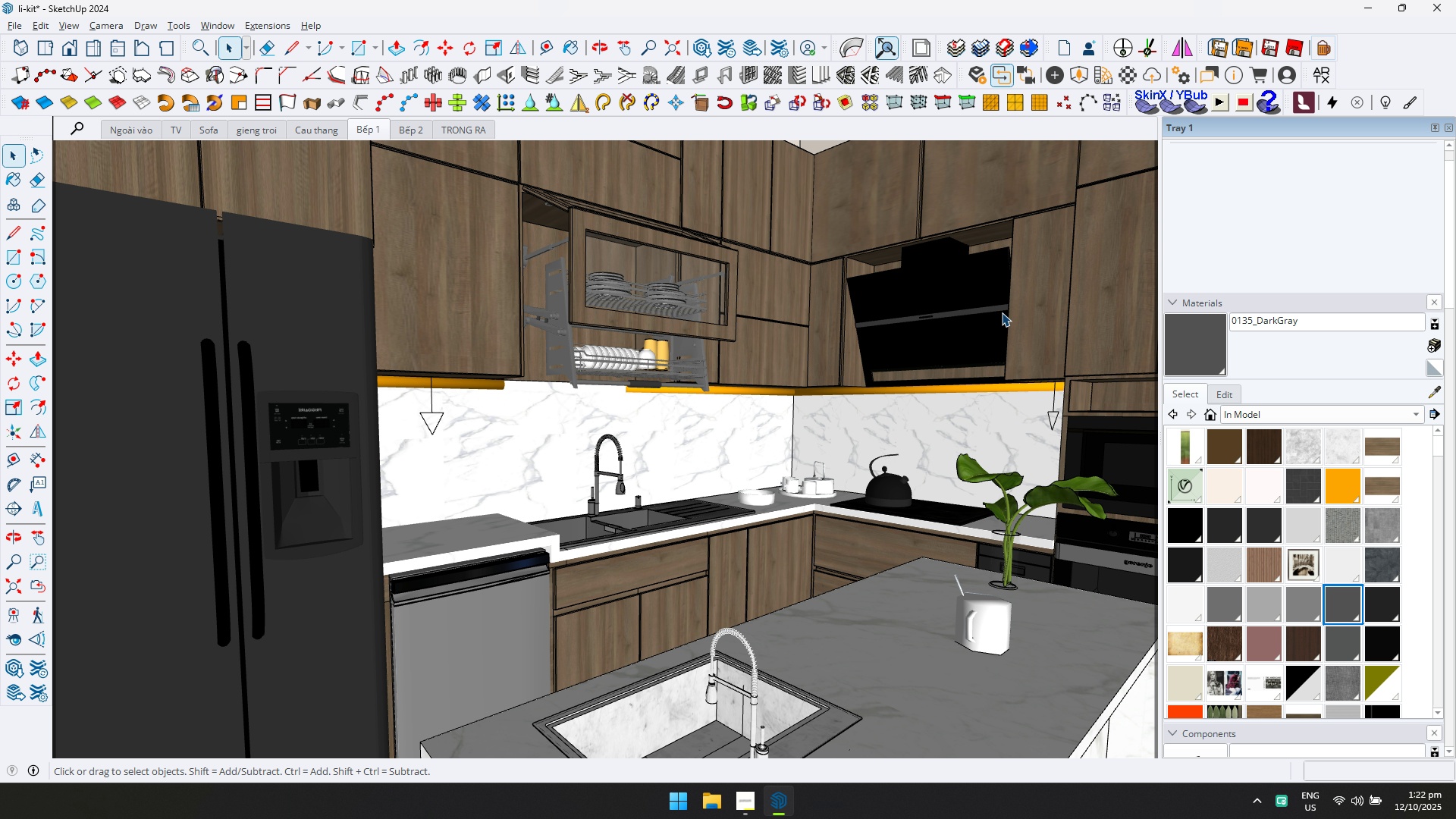 
scroll: coordinate [805, 362], scroll_direction: down, amount: 6.0
 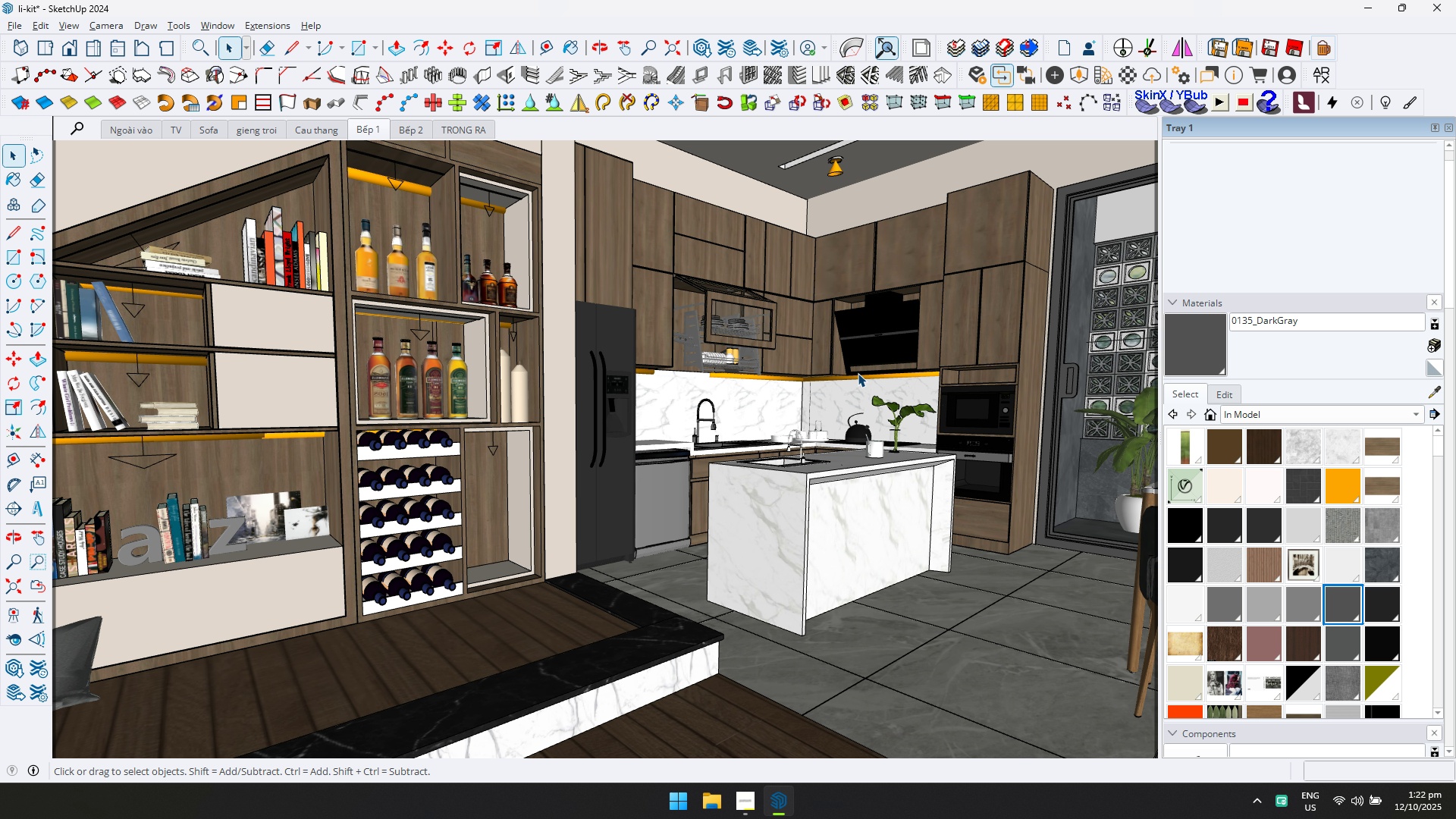 
scroll: coordinate [1003, 406], scroll_direction: up, amount: 3.0
 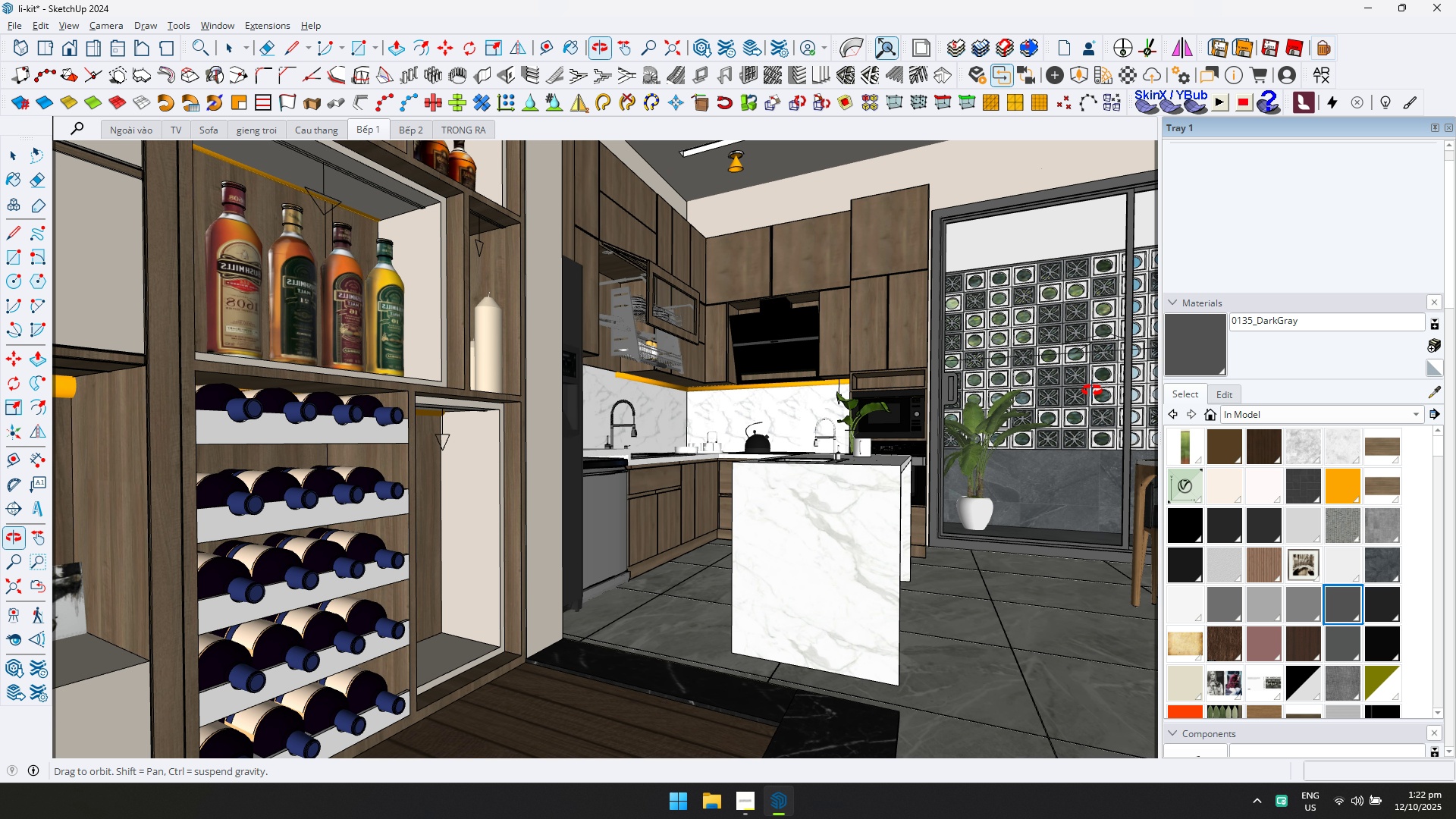 
scroll: coordinate [1059, 478], scroll_direction: none, amount: 0.0
 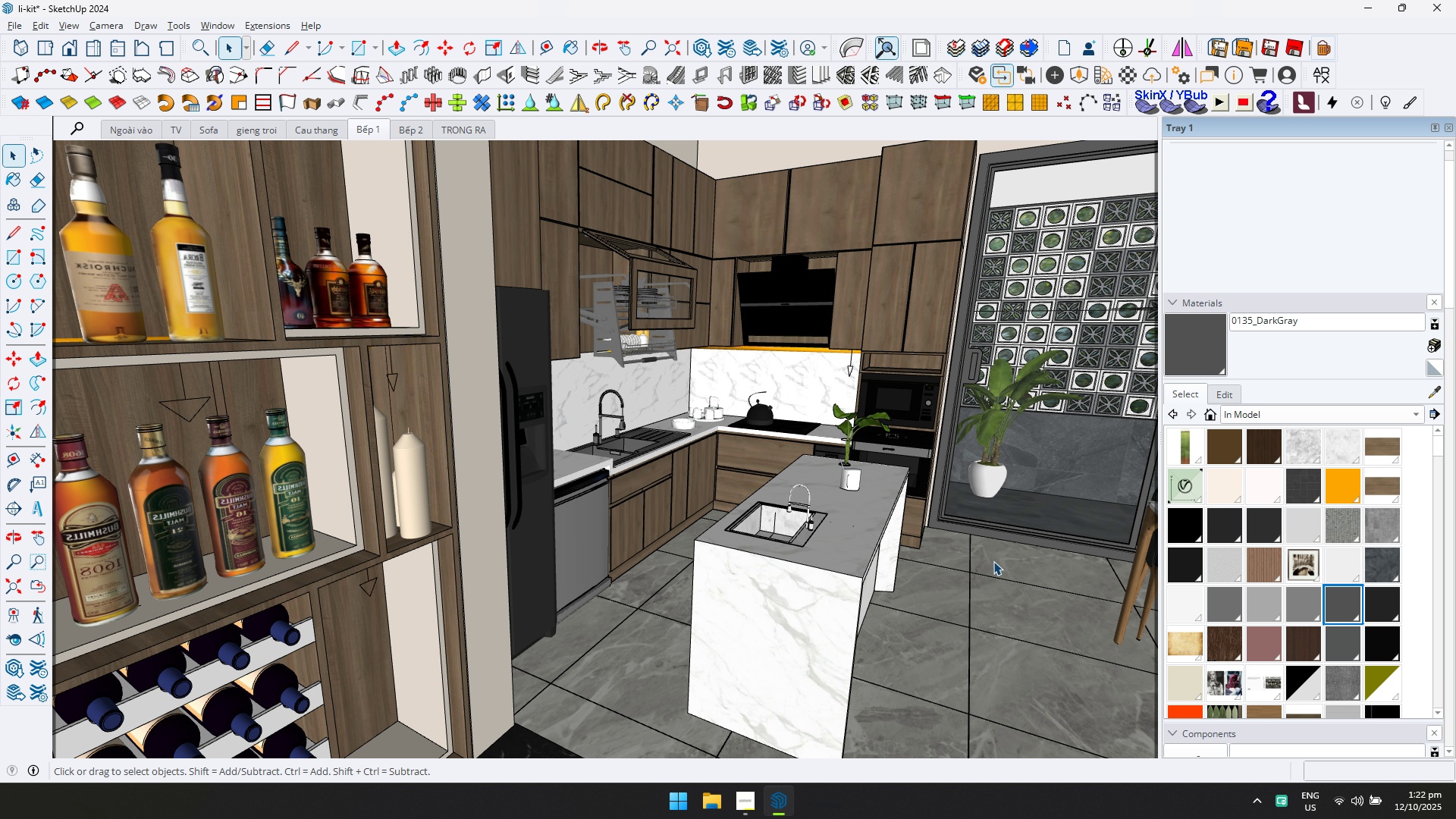 
scroll: coordinate [983, 563], scroll_direction: down, amount: 2.0
 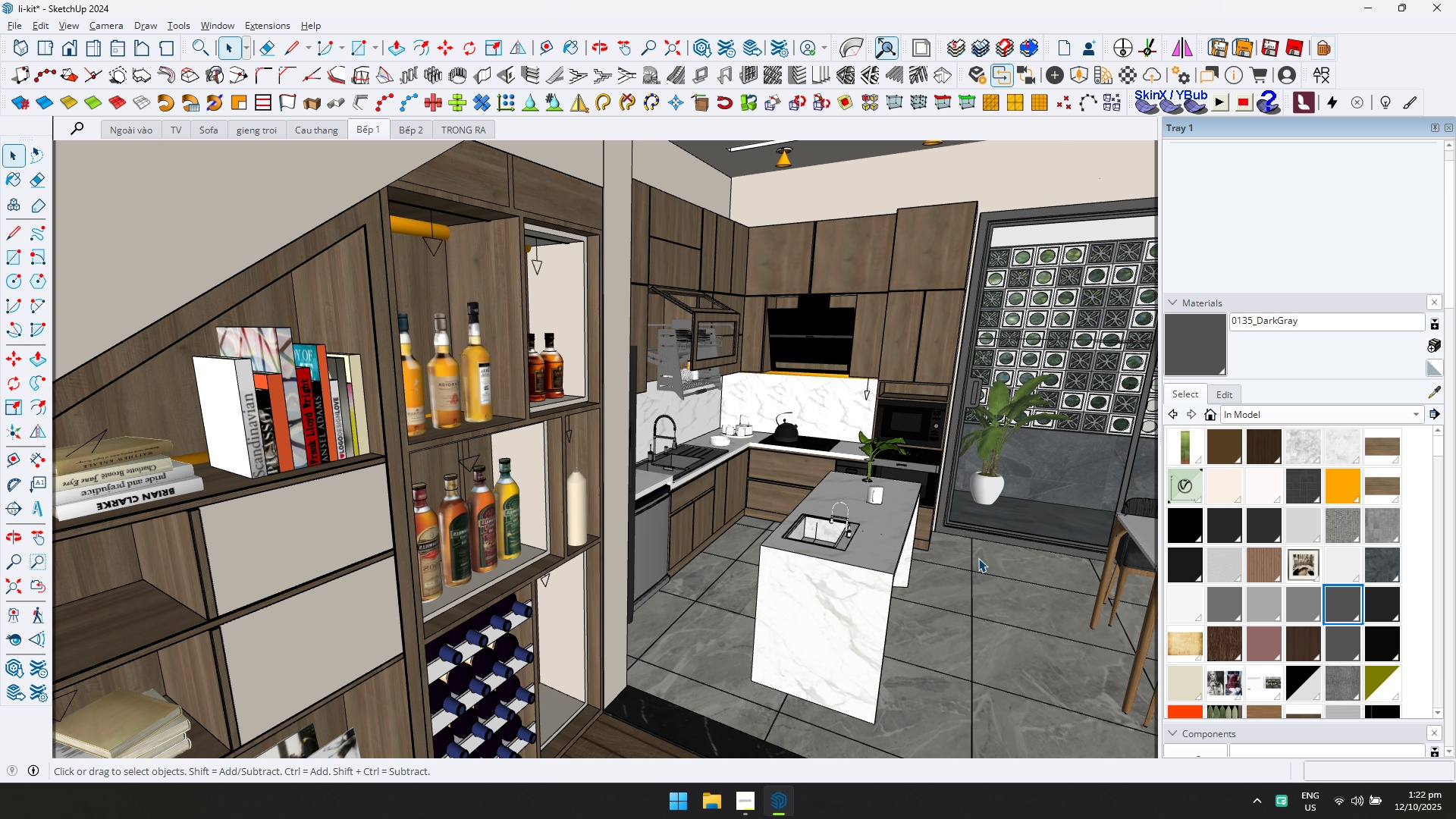 
hold_key(key=ShiftLeft, duration=0.55)
 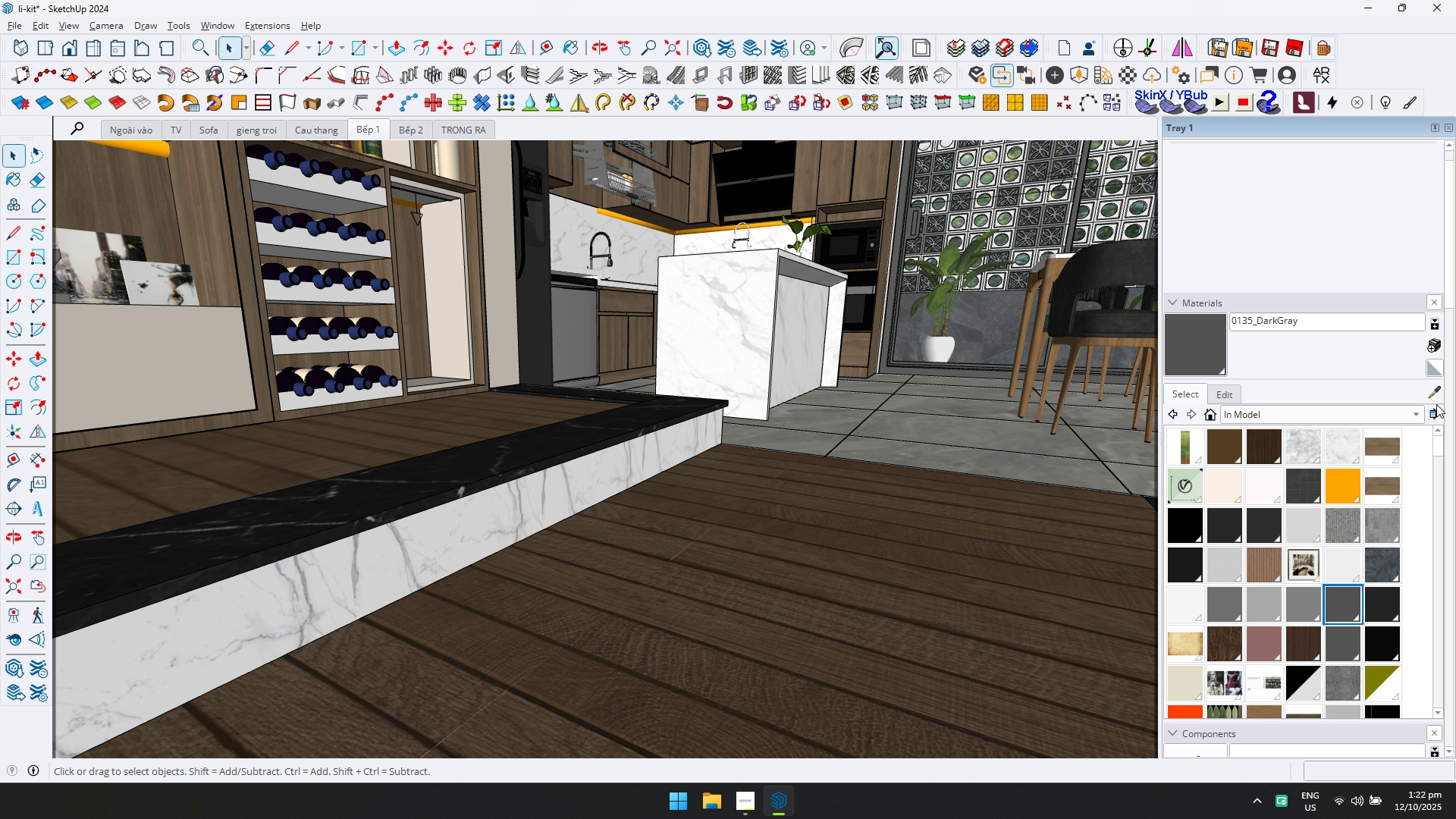 
left_click([1440, 393])
 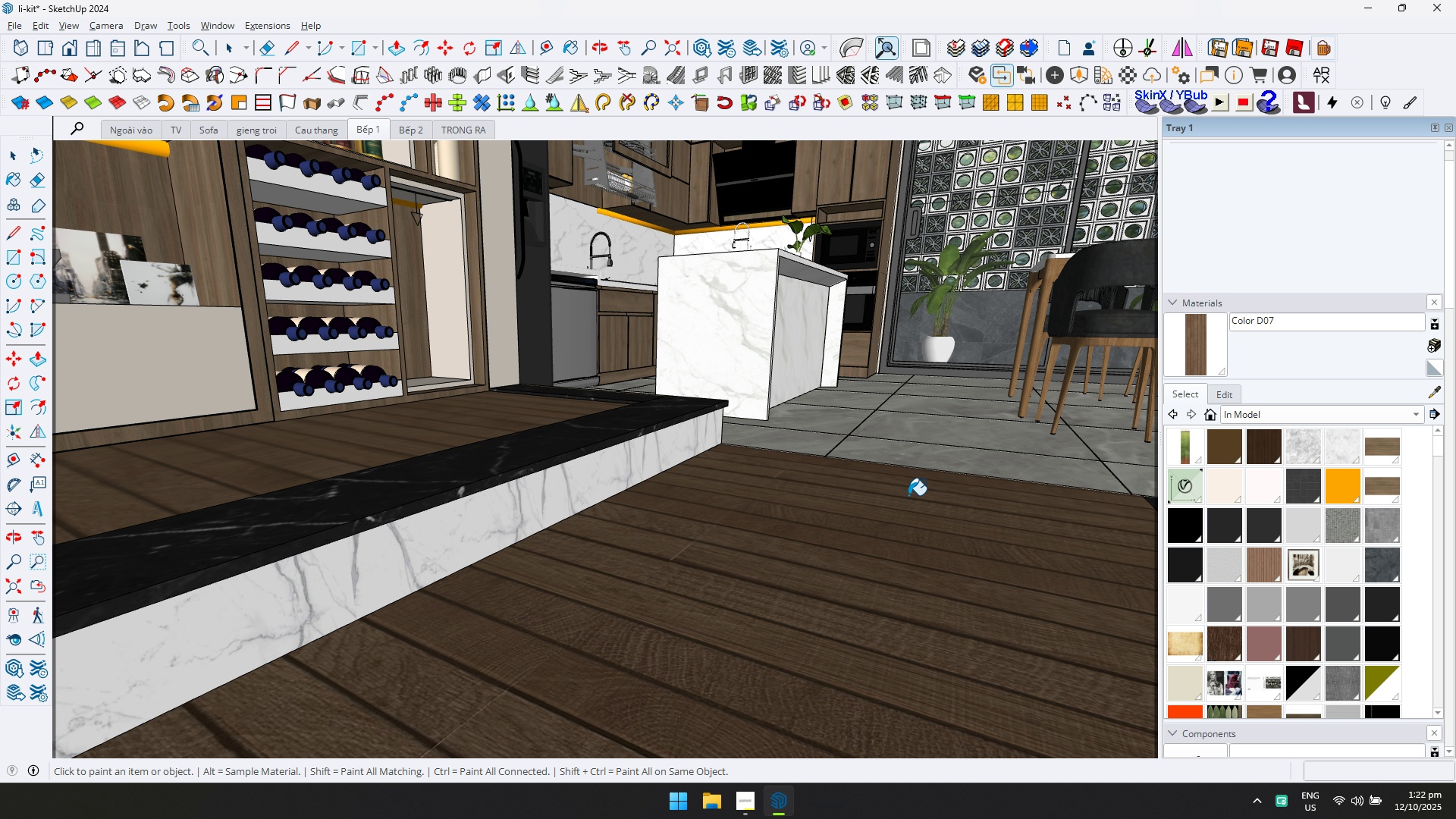 
scroll: coordinate [916, 438], scroll_direction: down, amount: 1.0
 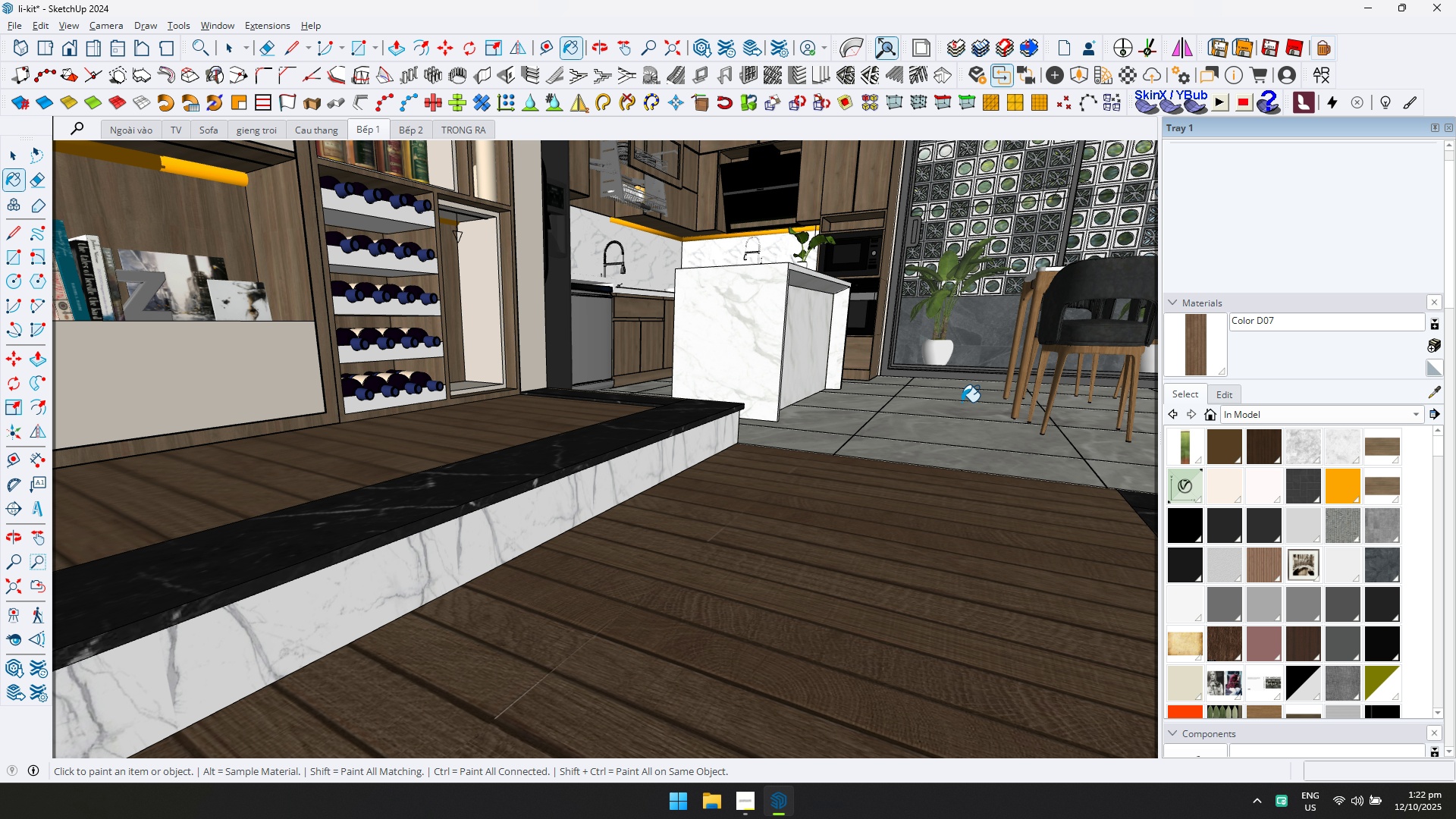 
hold_key(key=ShiftLeft, duration=0.33)
 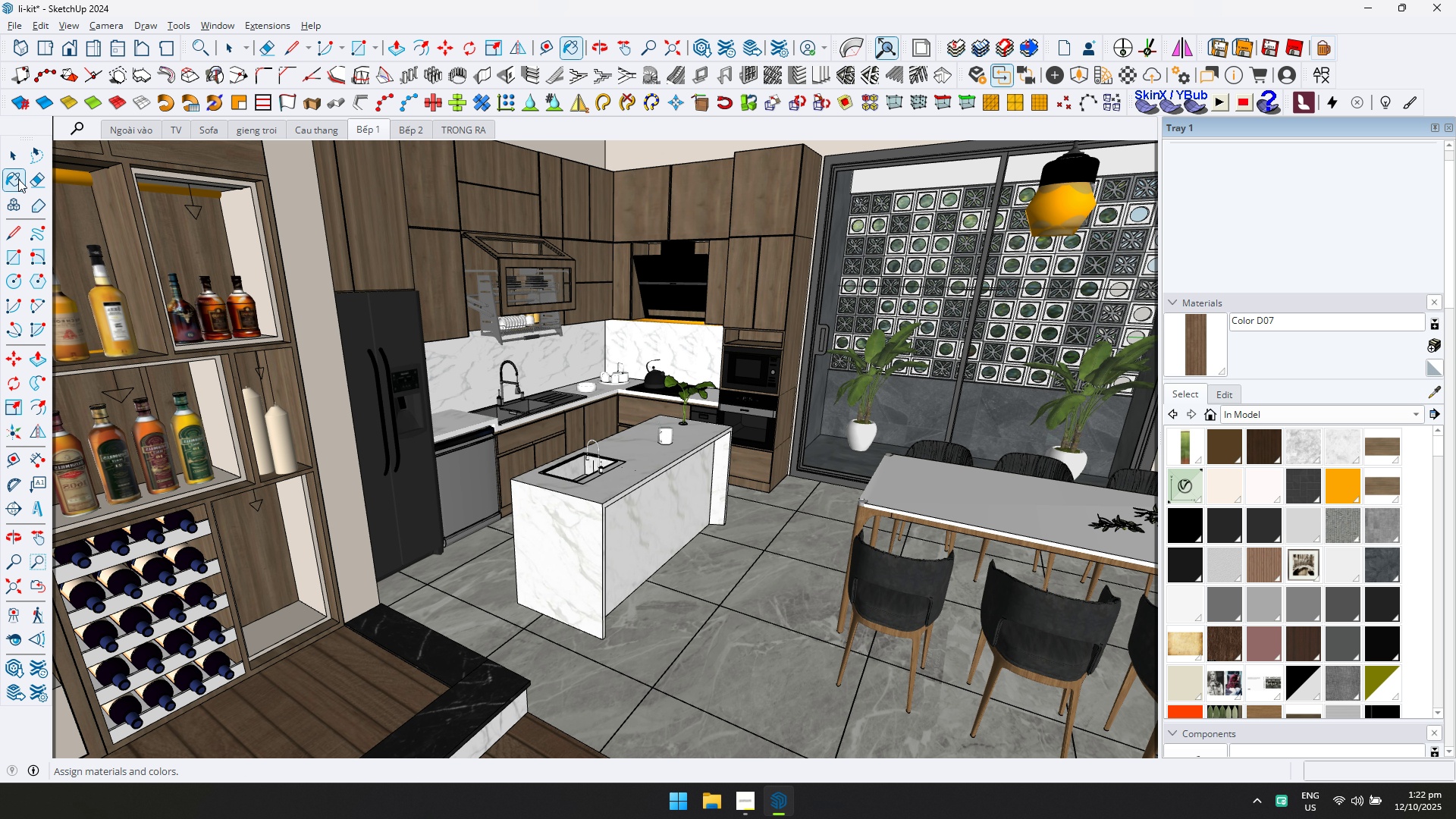 
left_click([11, 156])
 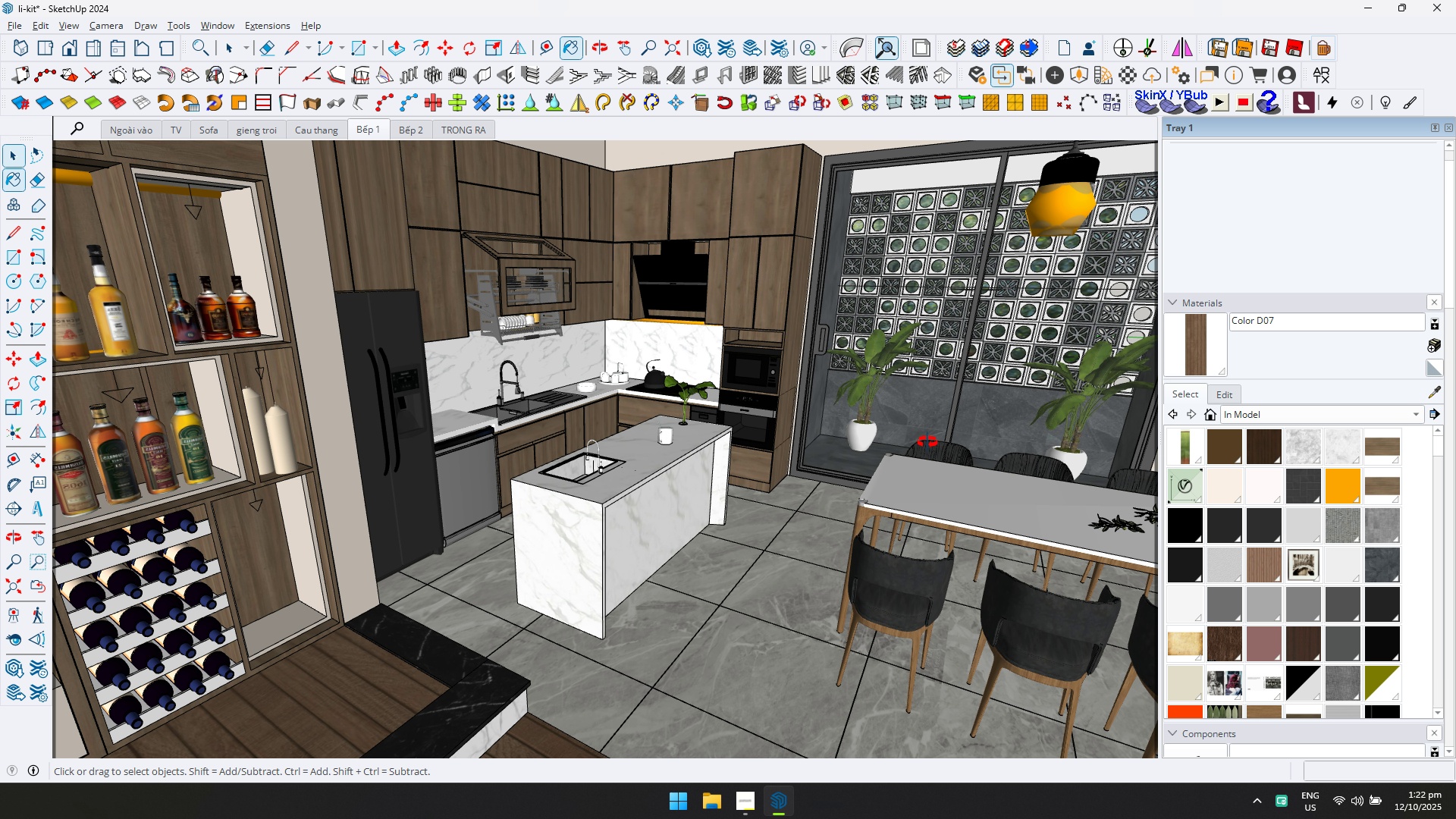 
hold_key(key=ShiftLeft, duration=0.65)
 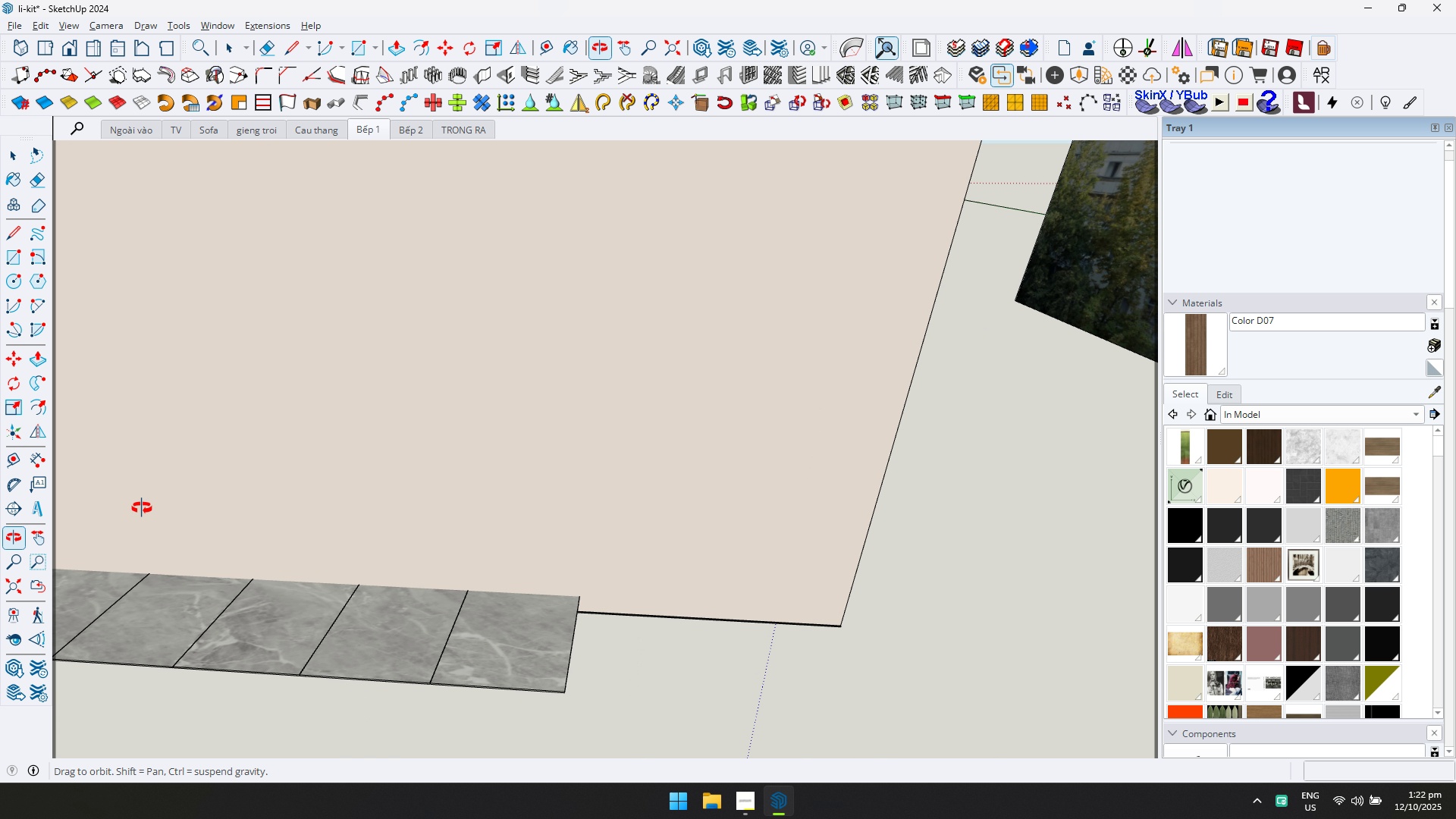 
hold_key(key=ShiftLeft, duration=0.36)
 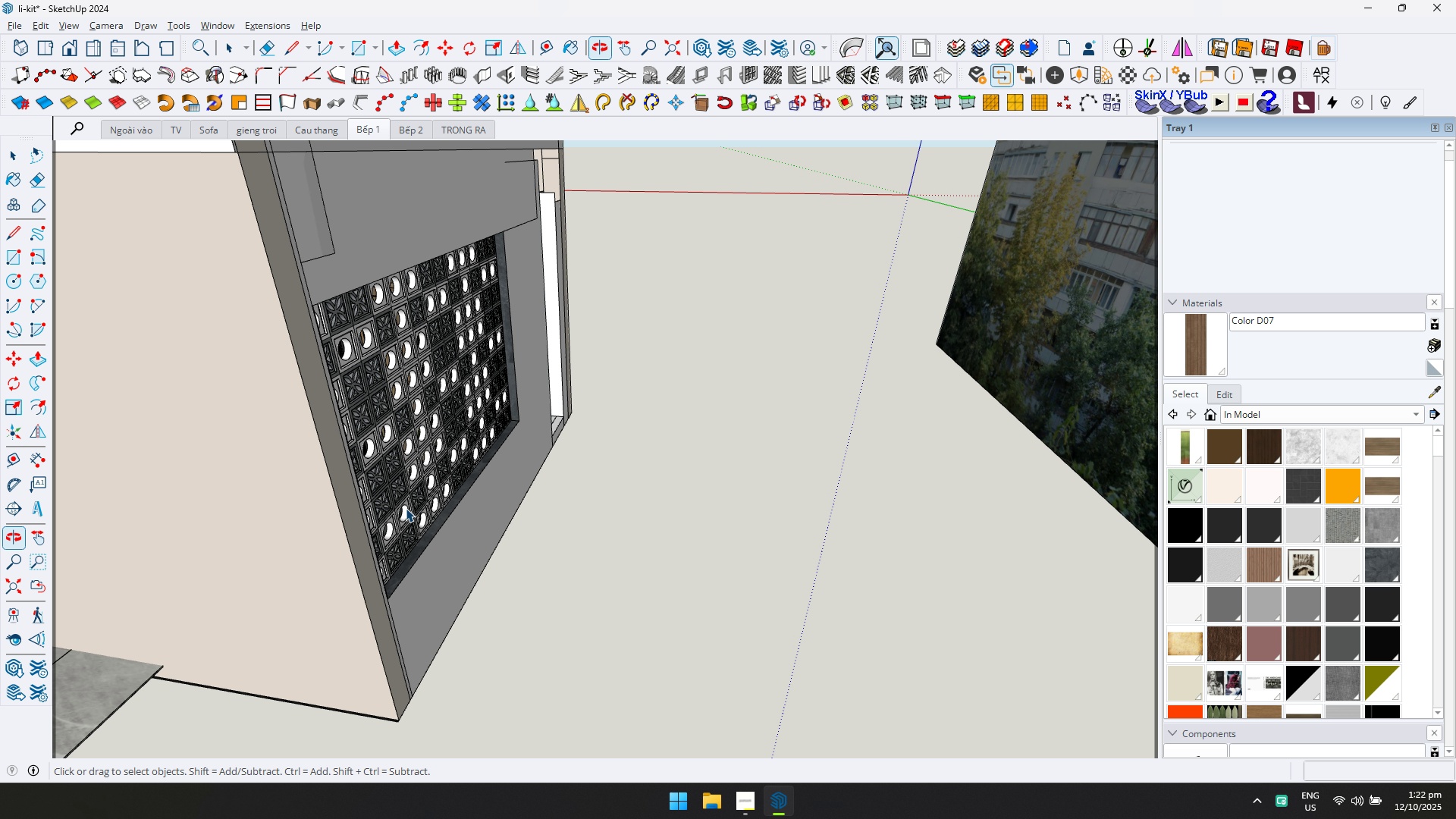 
scroll: coordinate [527, 429], scroll_direction: up, amount: 7.0
 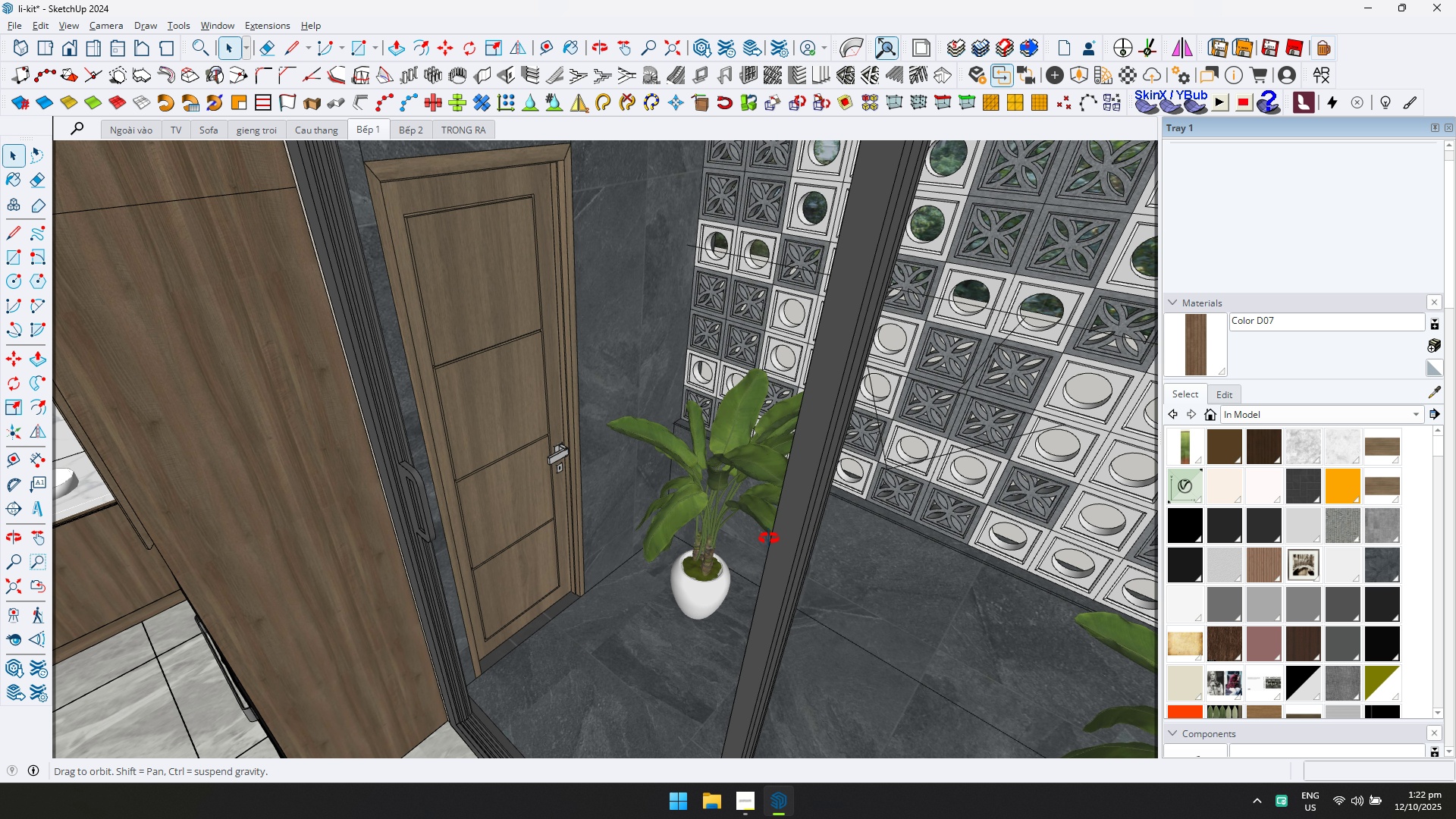 
hold_key(key=ShiftLeft, duration=0.6)
 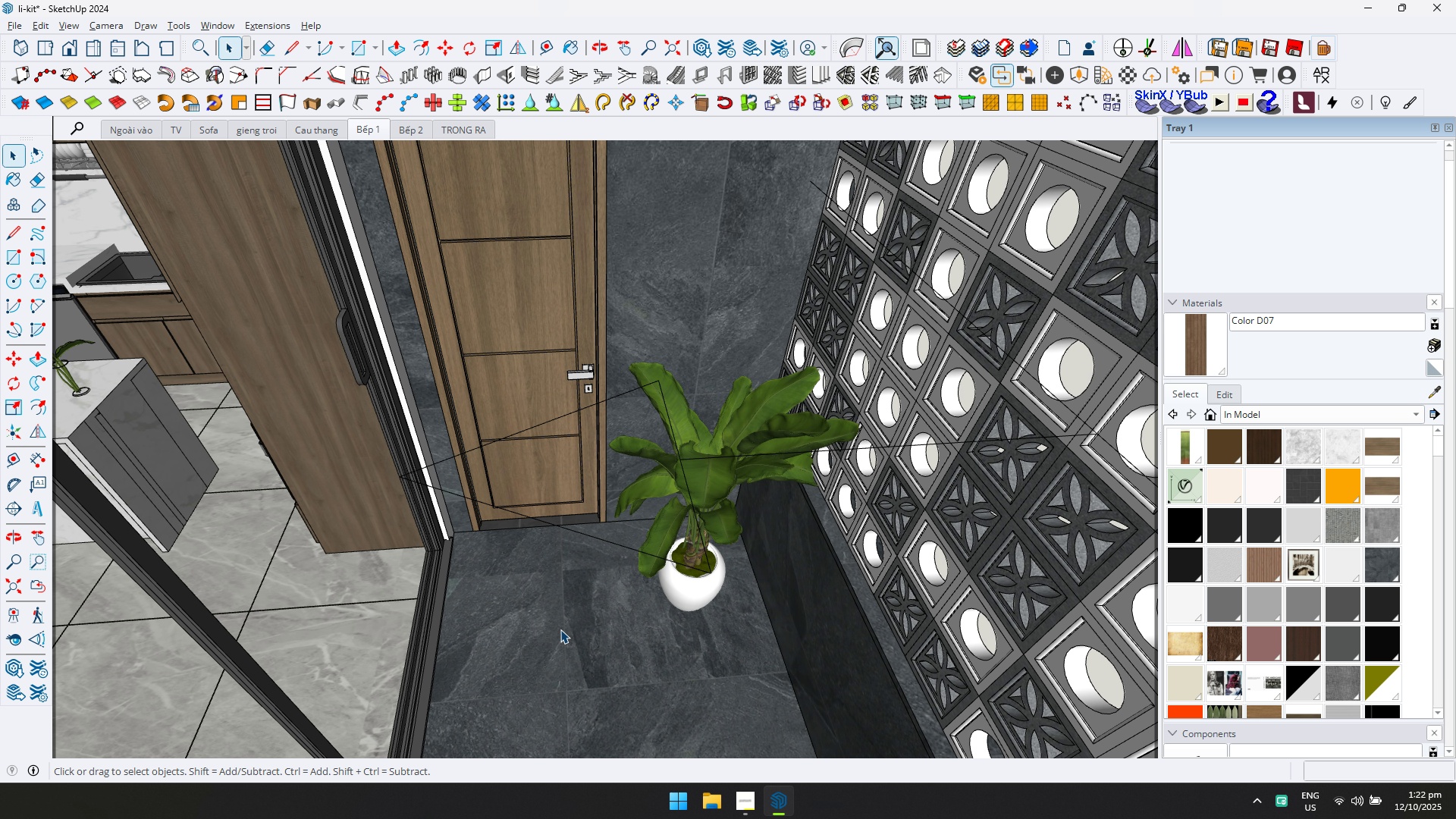 
double_click([560, 629])
 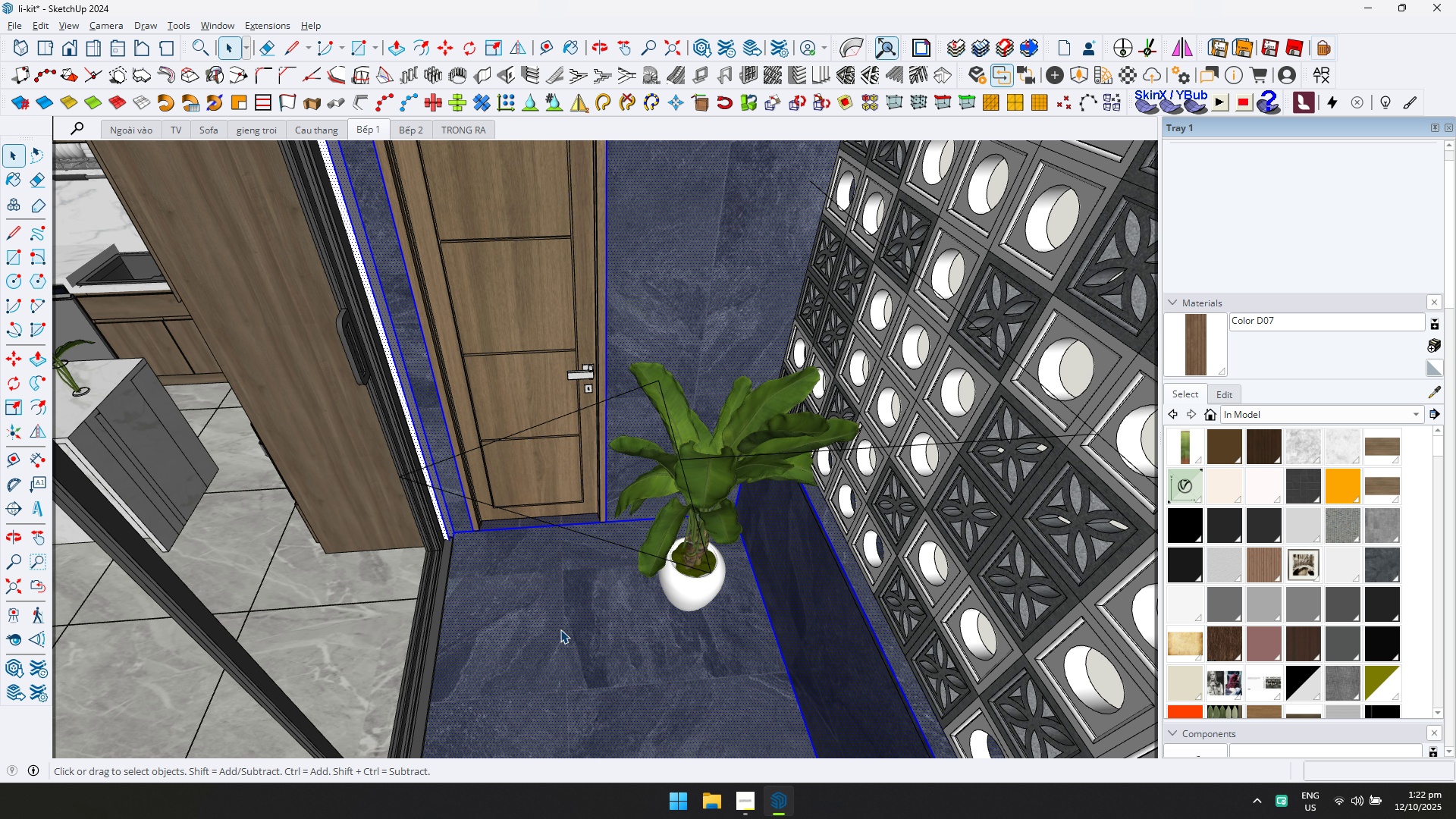 
triple_click([560, 629])
 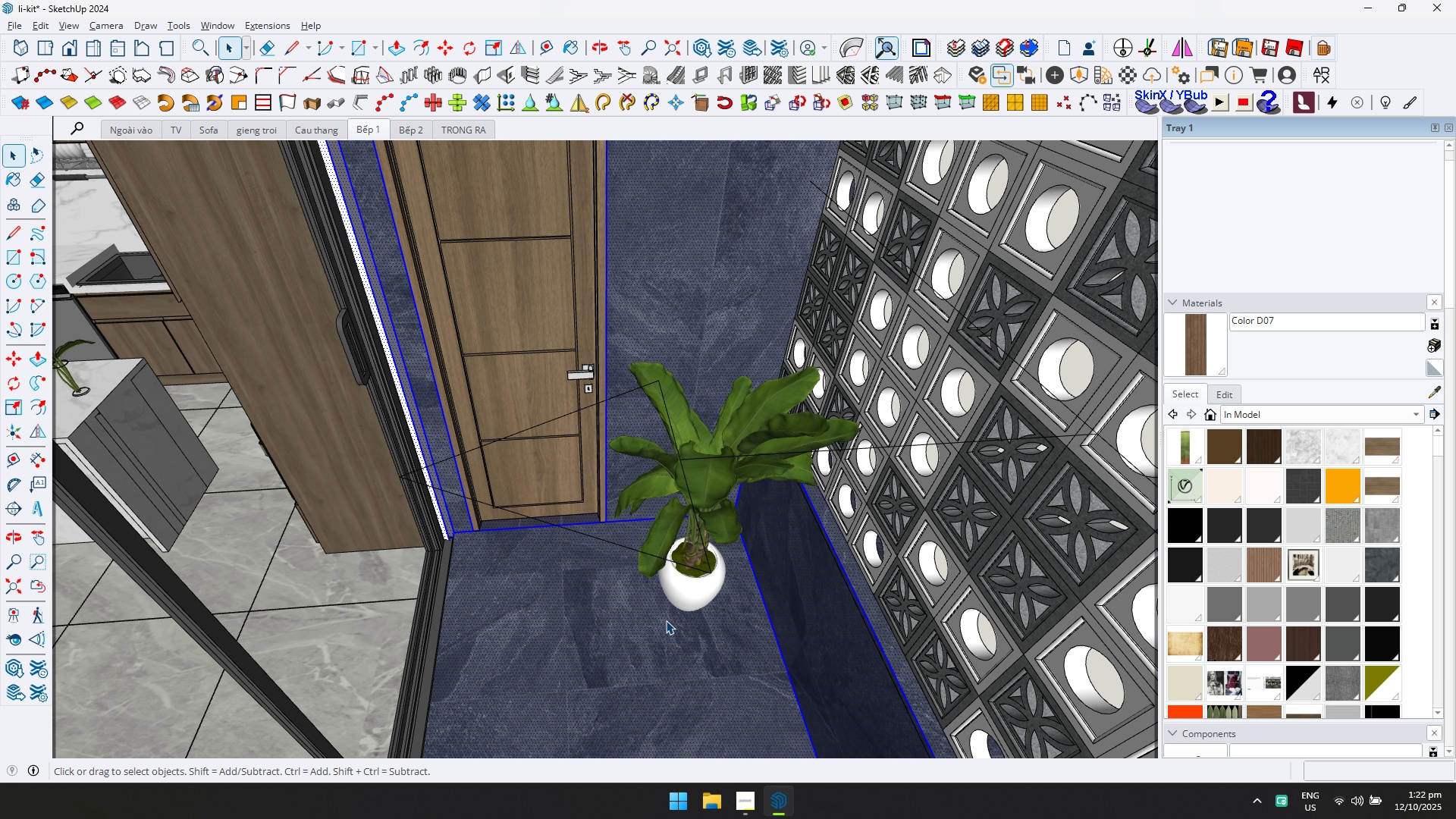 
left_click([664, 621])
 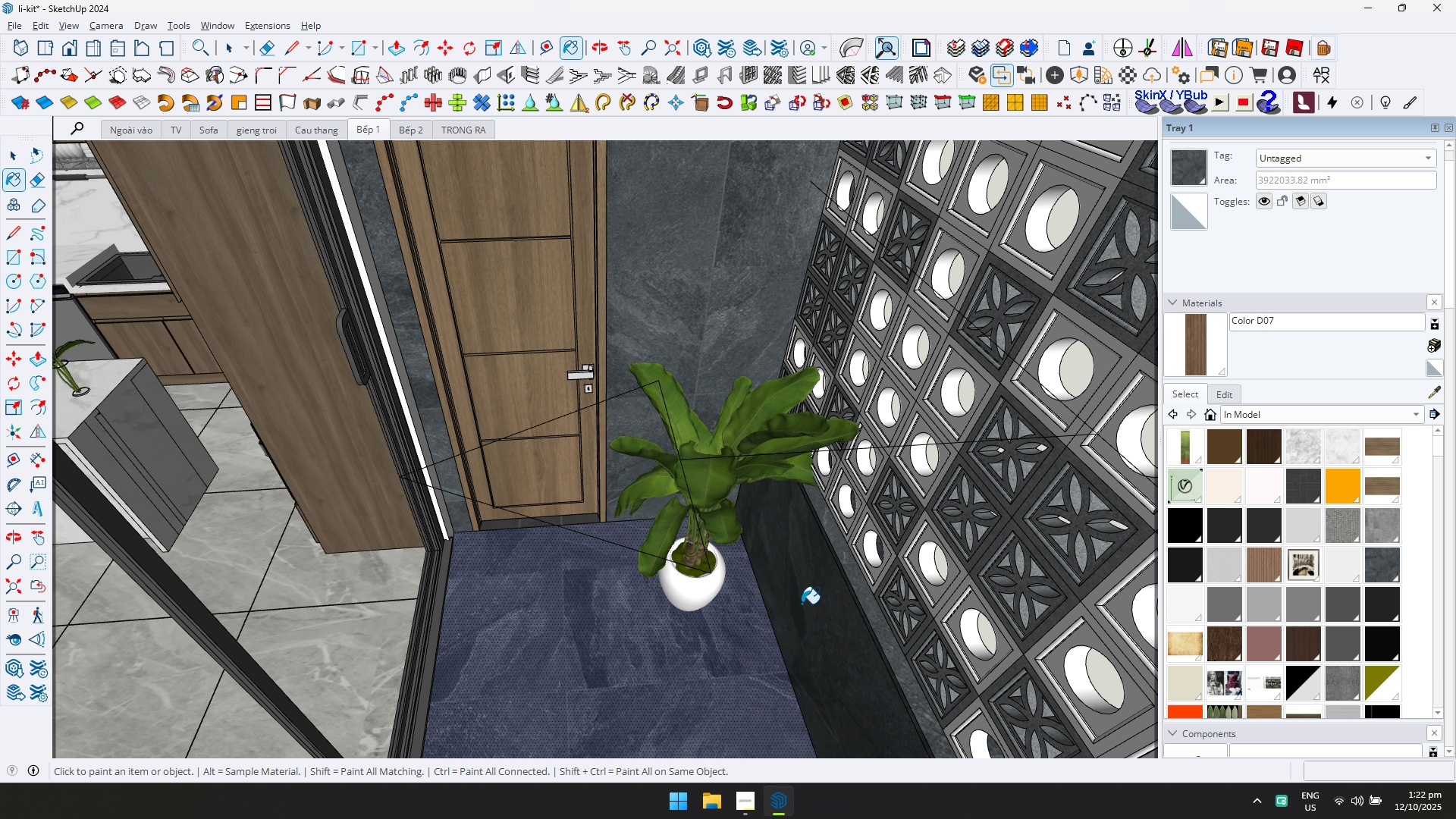 
double_click([620, 671])
 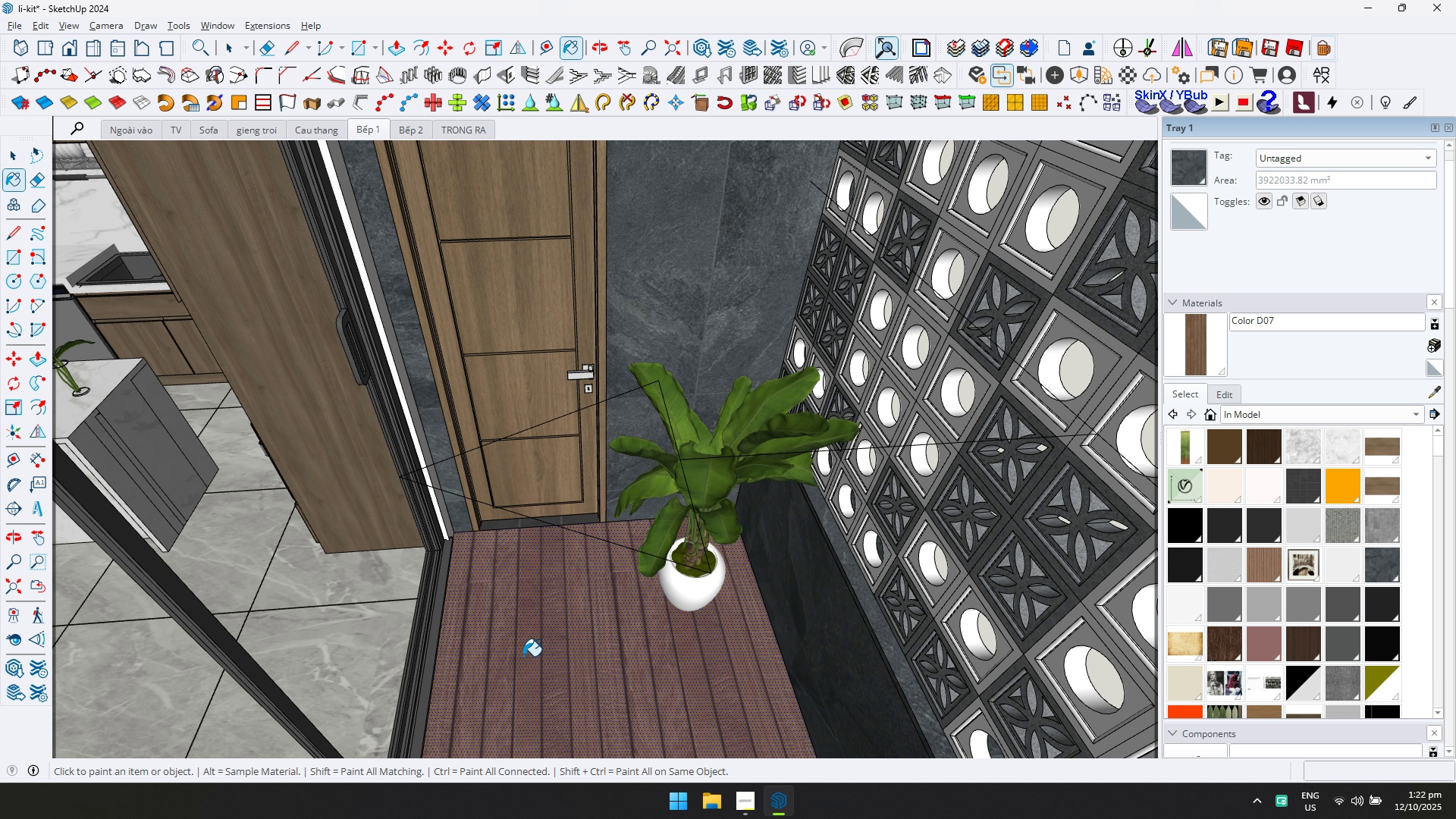 
hold_key(key=ShiftLeft, duration=0.57)
 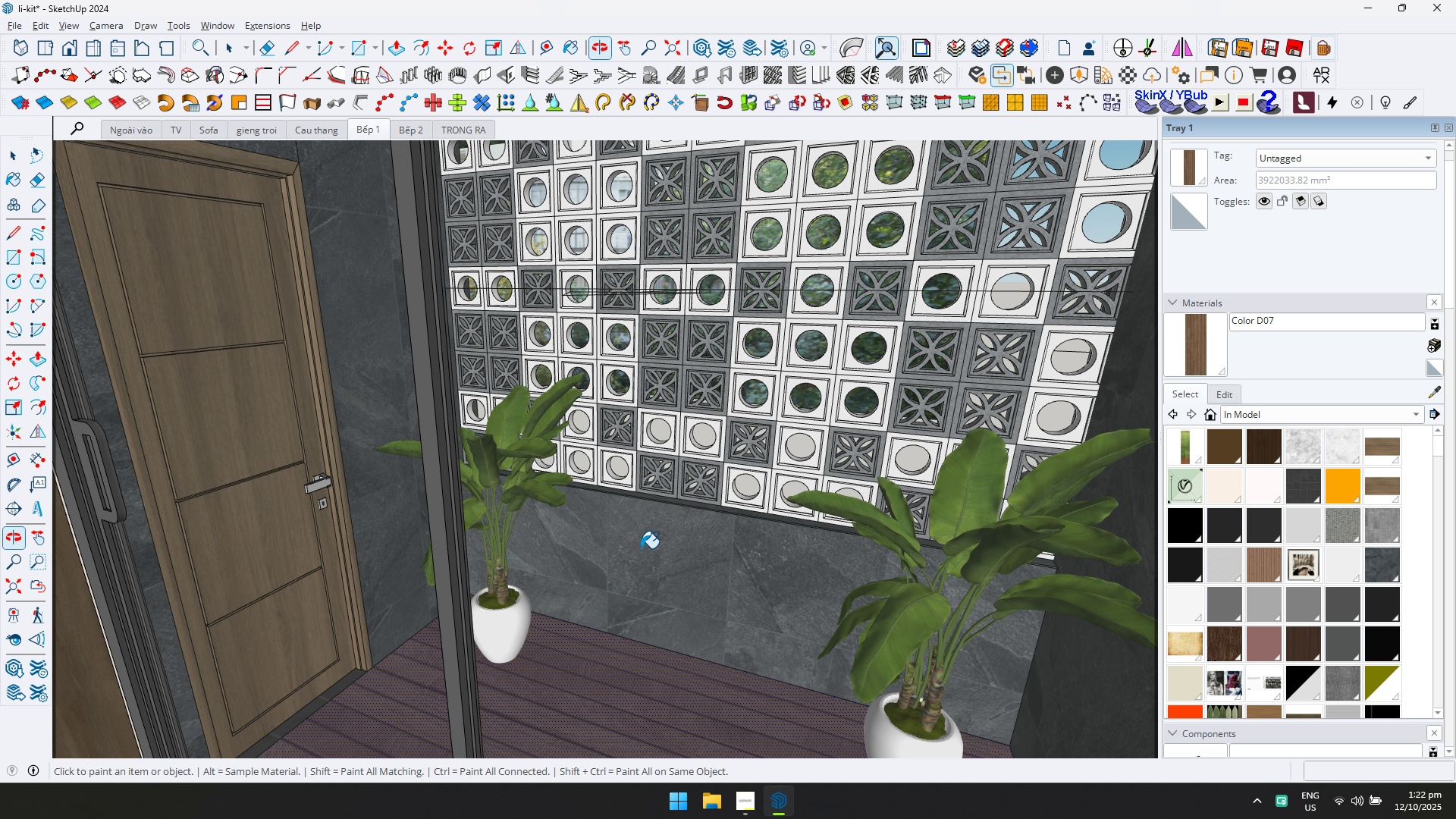 
scroll: coordinate [577, 557], scroll_direction: down, amount: 5.0
 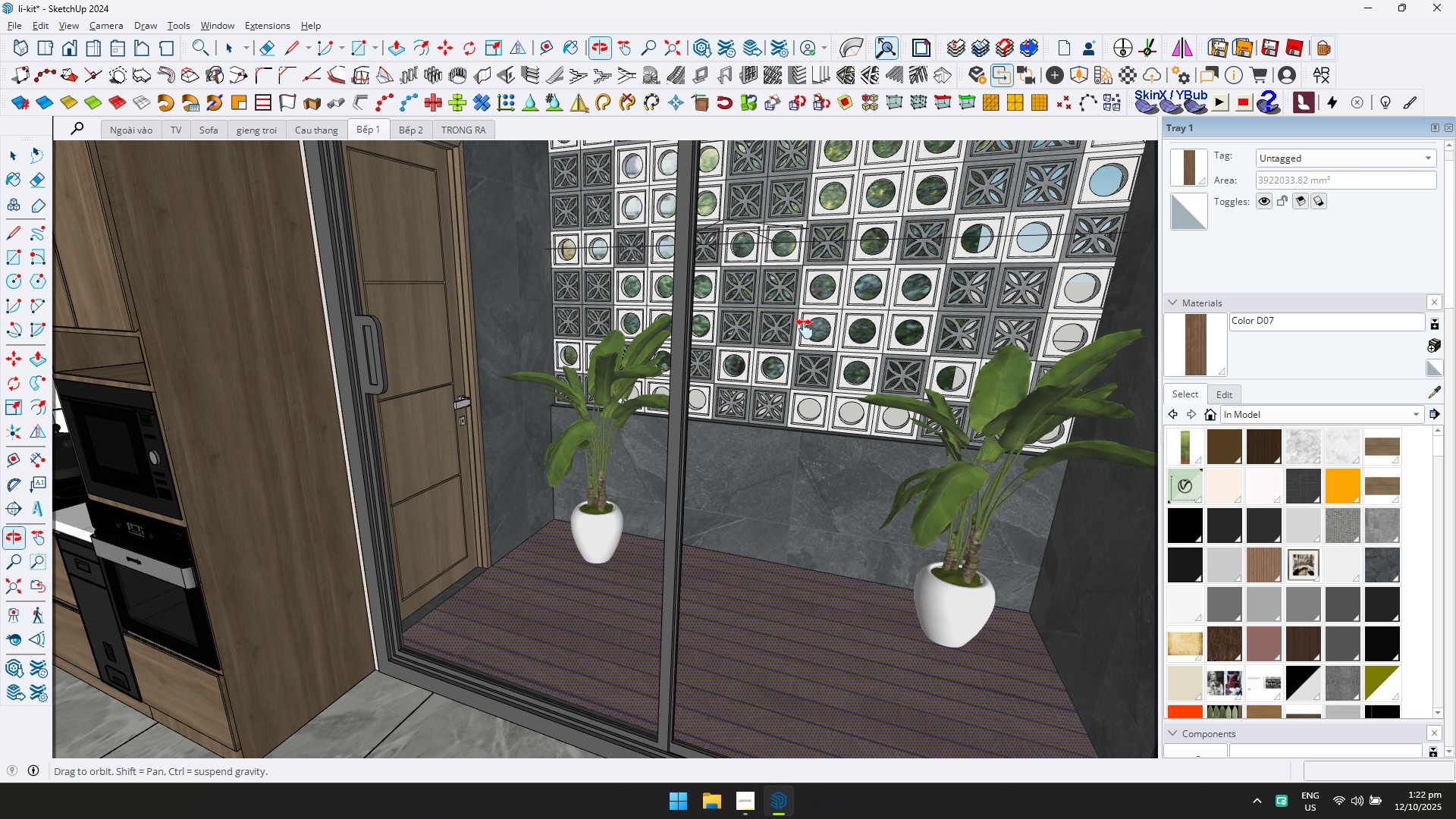 
hold_key(key=ShiftLeft, duration=0.7)
 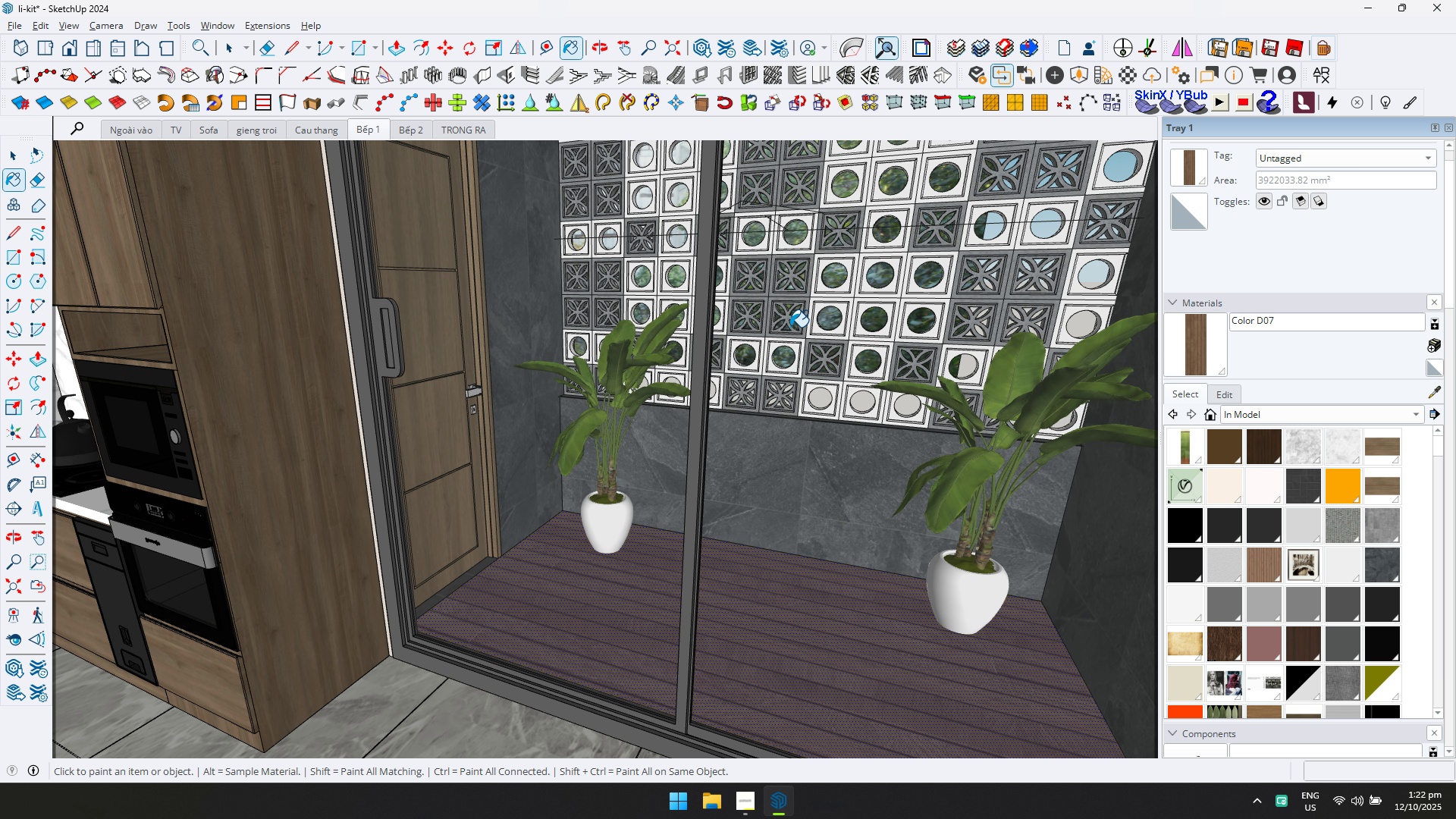 
scroll: coordinate [567, 358], scroll_direction: down, amount: 3.0
 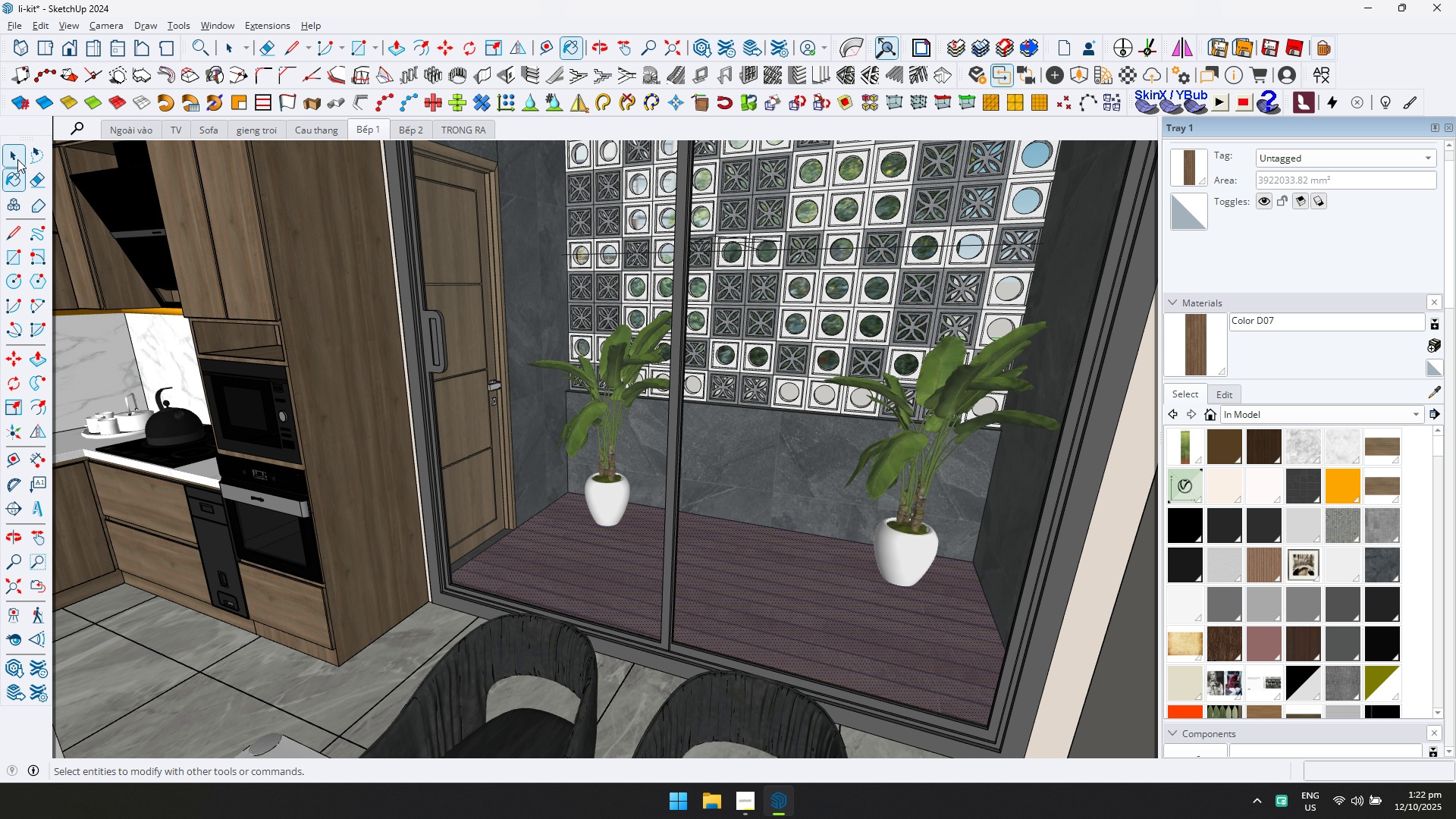 
left_click([15, 159])
 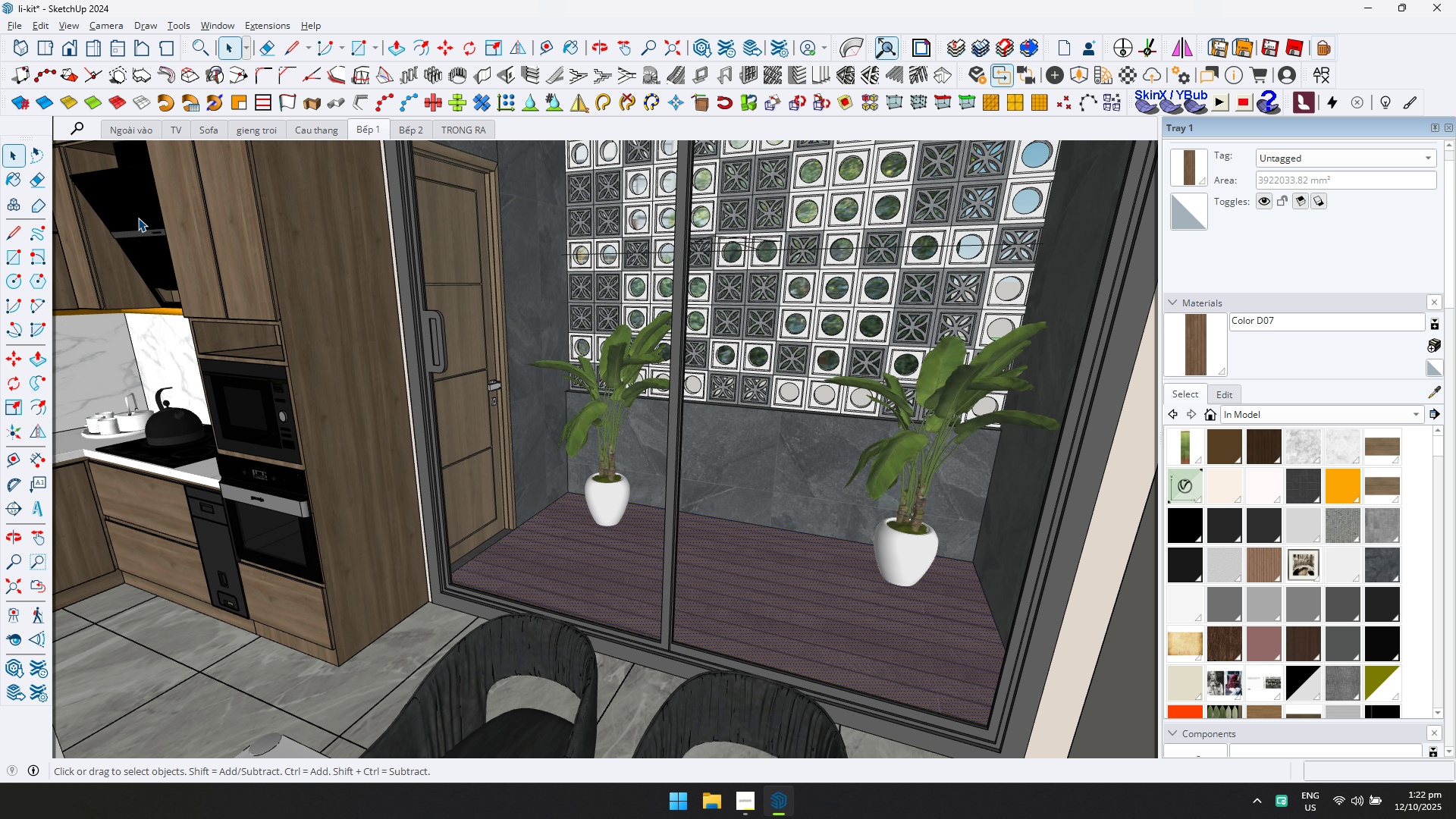 
key(Escape)
 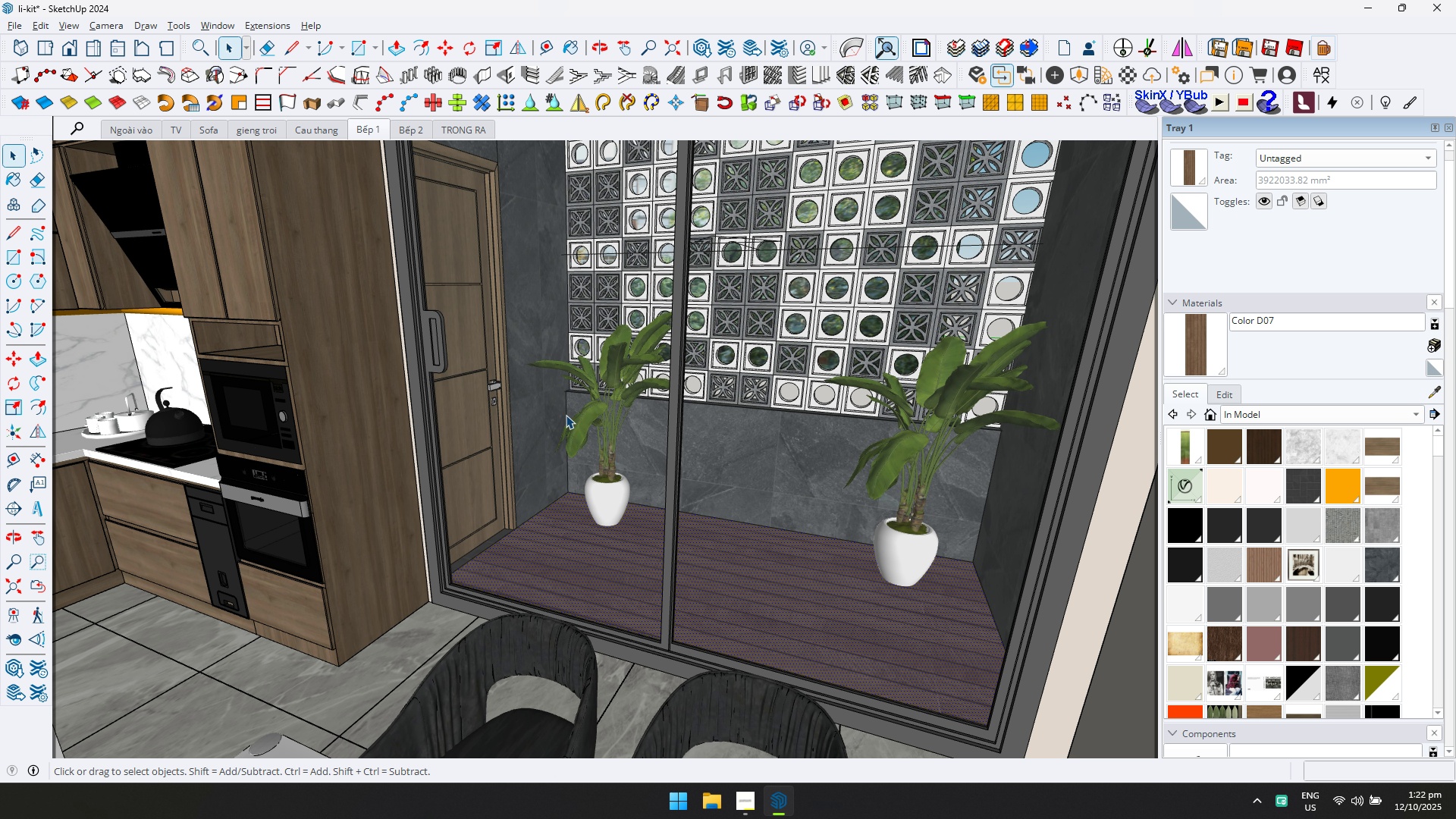 
scroll: coordinate [560, 431], scroll_direction: down, amount: 3.0
 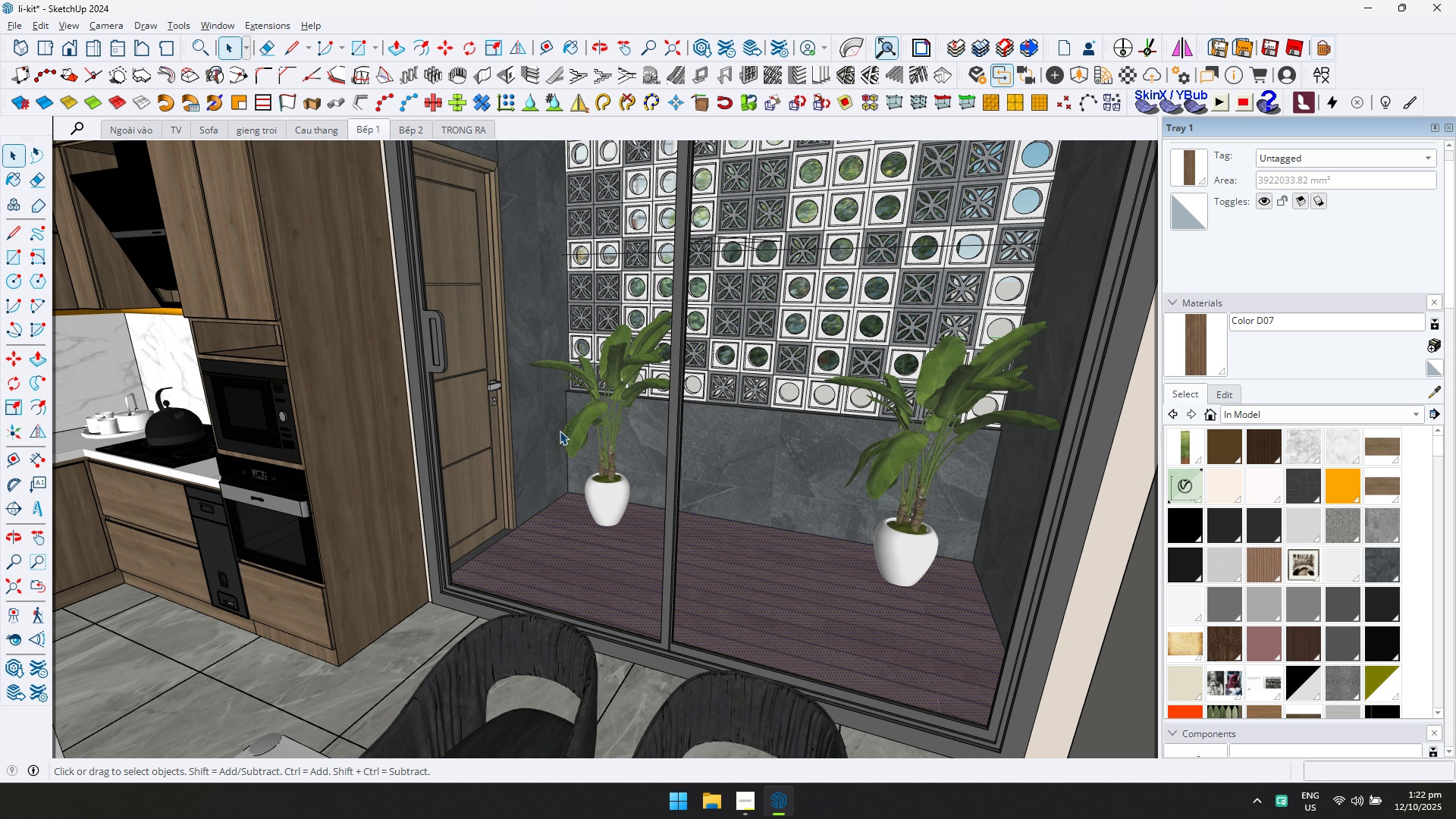 
hold_key(key=ShiftLeft, duration=0.43)
 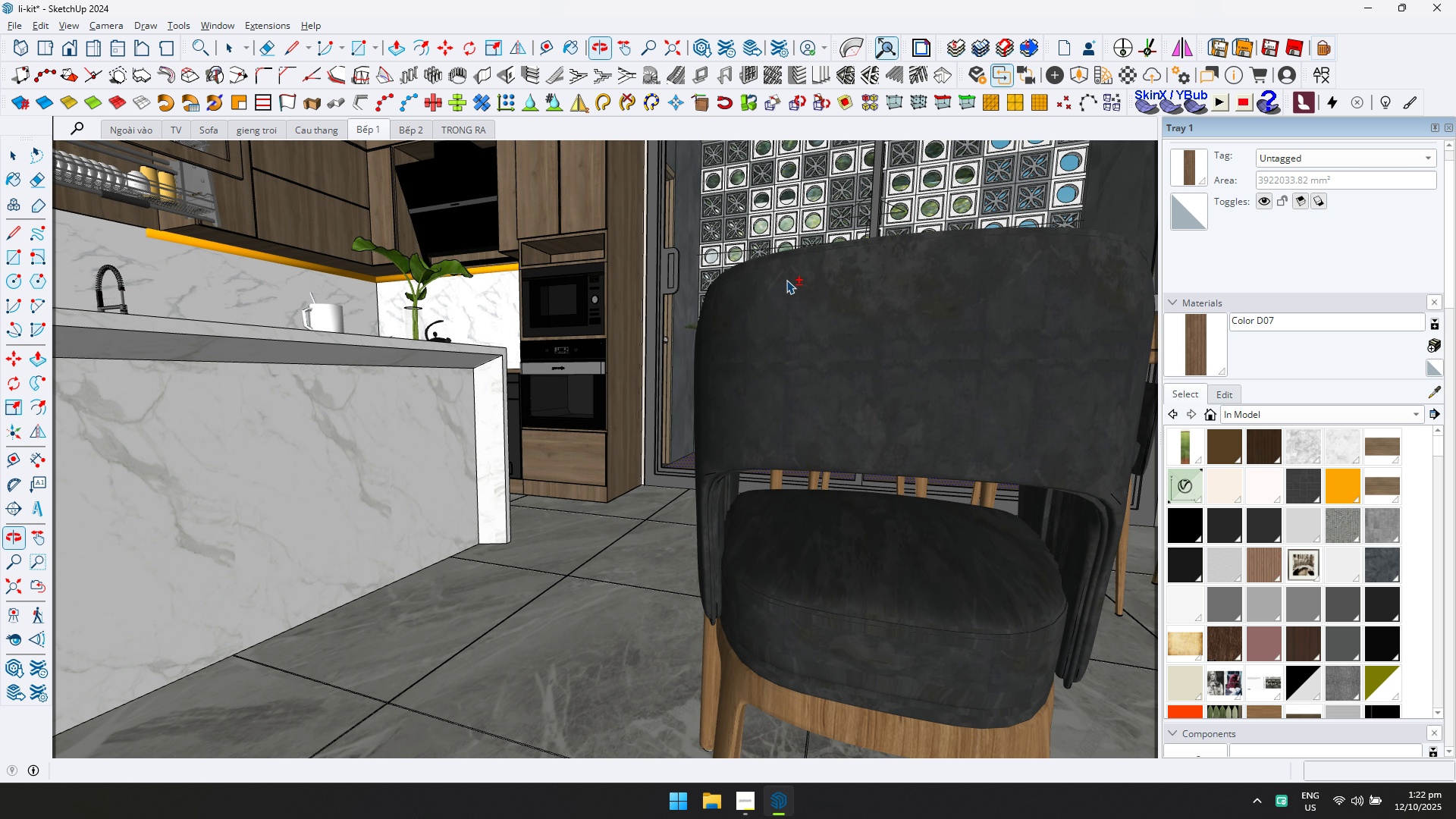 
key(Escape)
 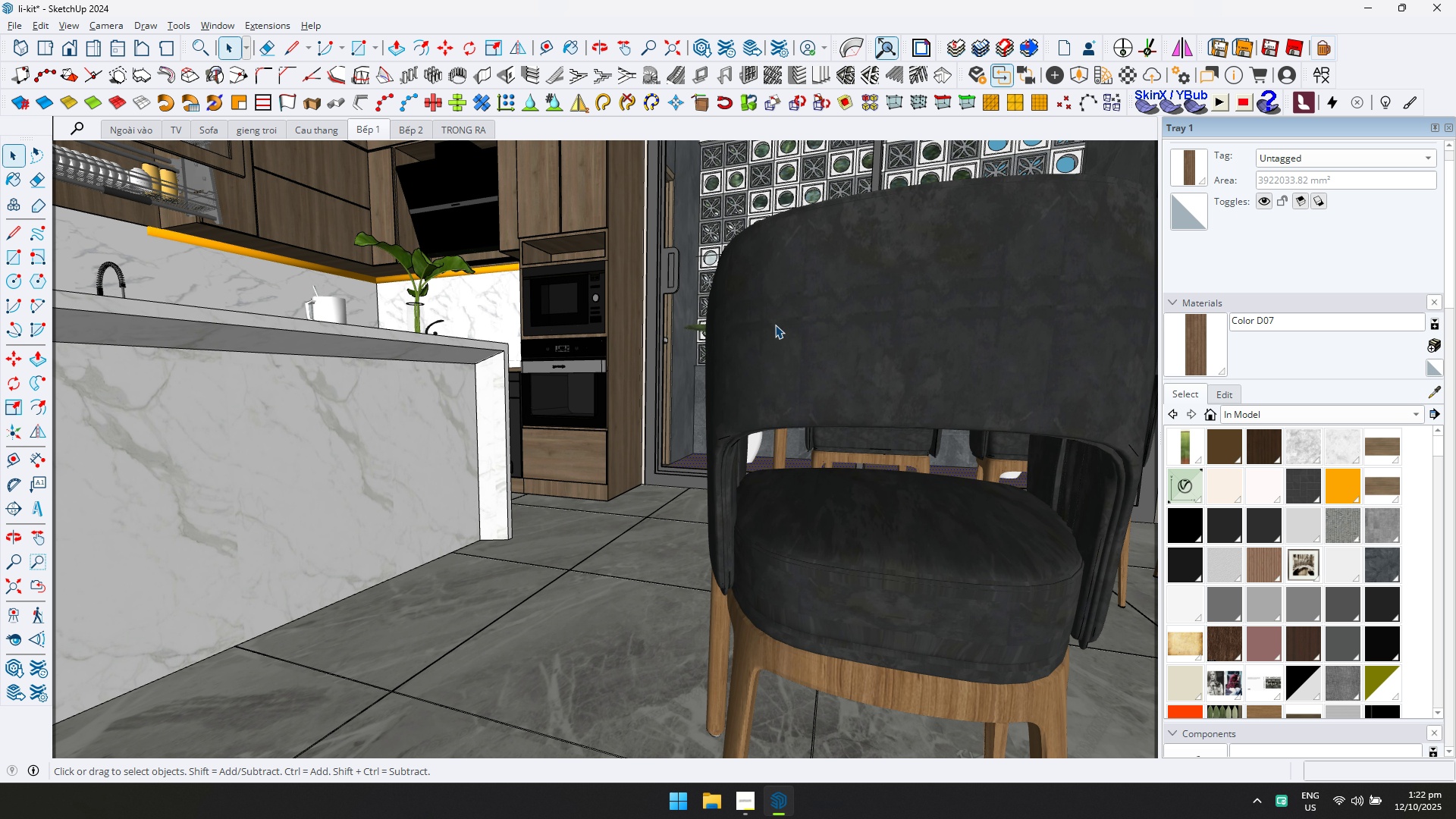 
scroll: coordinate [752, 372], scroll_direction: down, amount: 4.0
 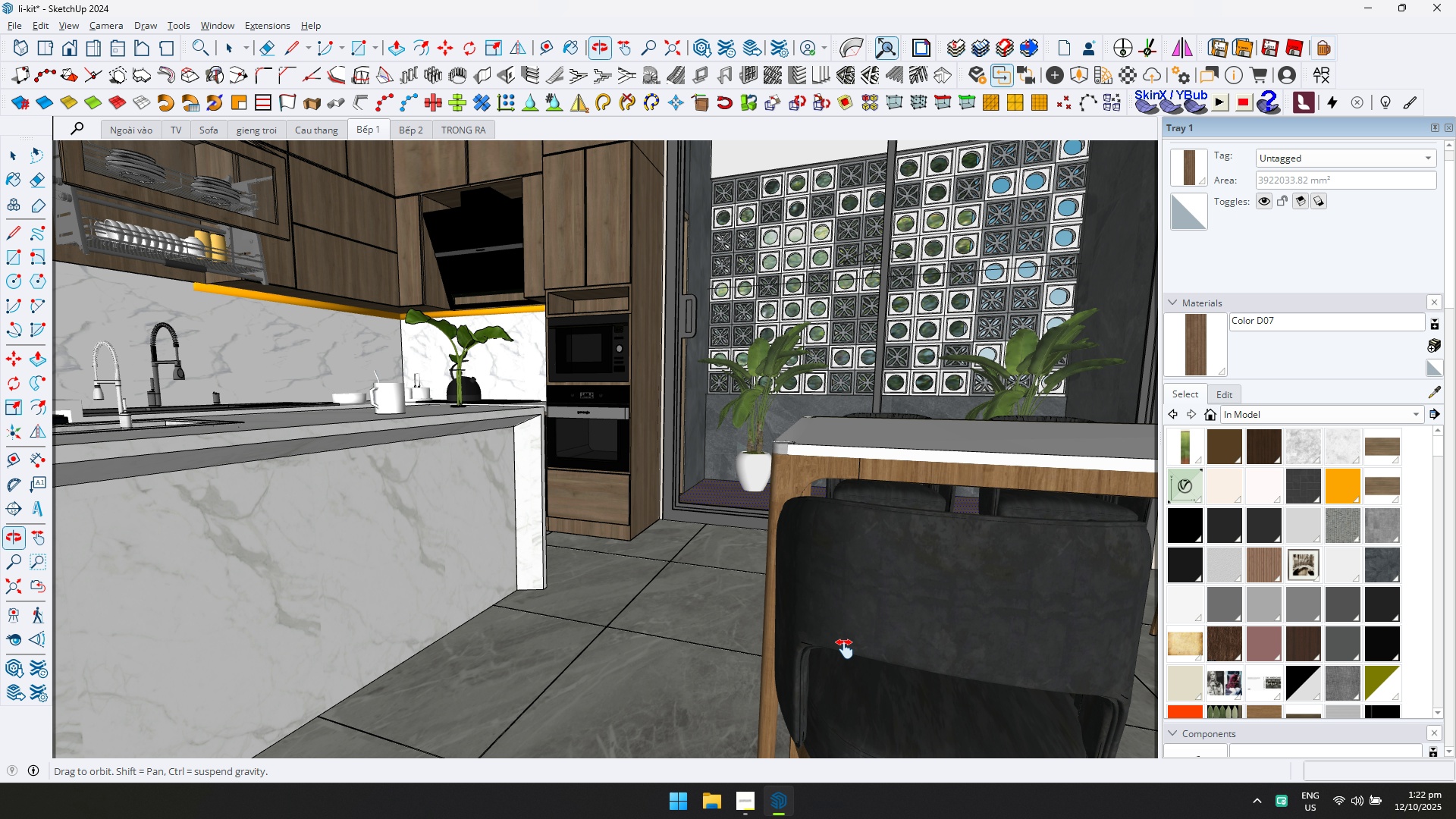 
hold_key(key=ShiftLeft, duration=0.54)
 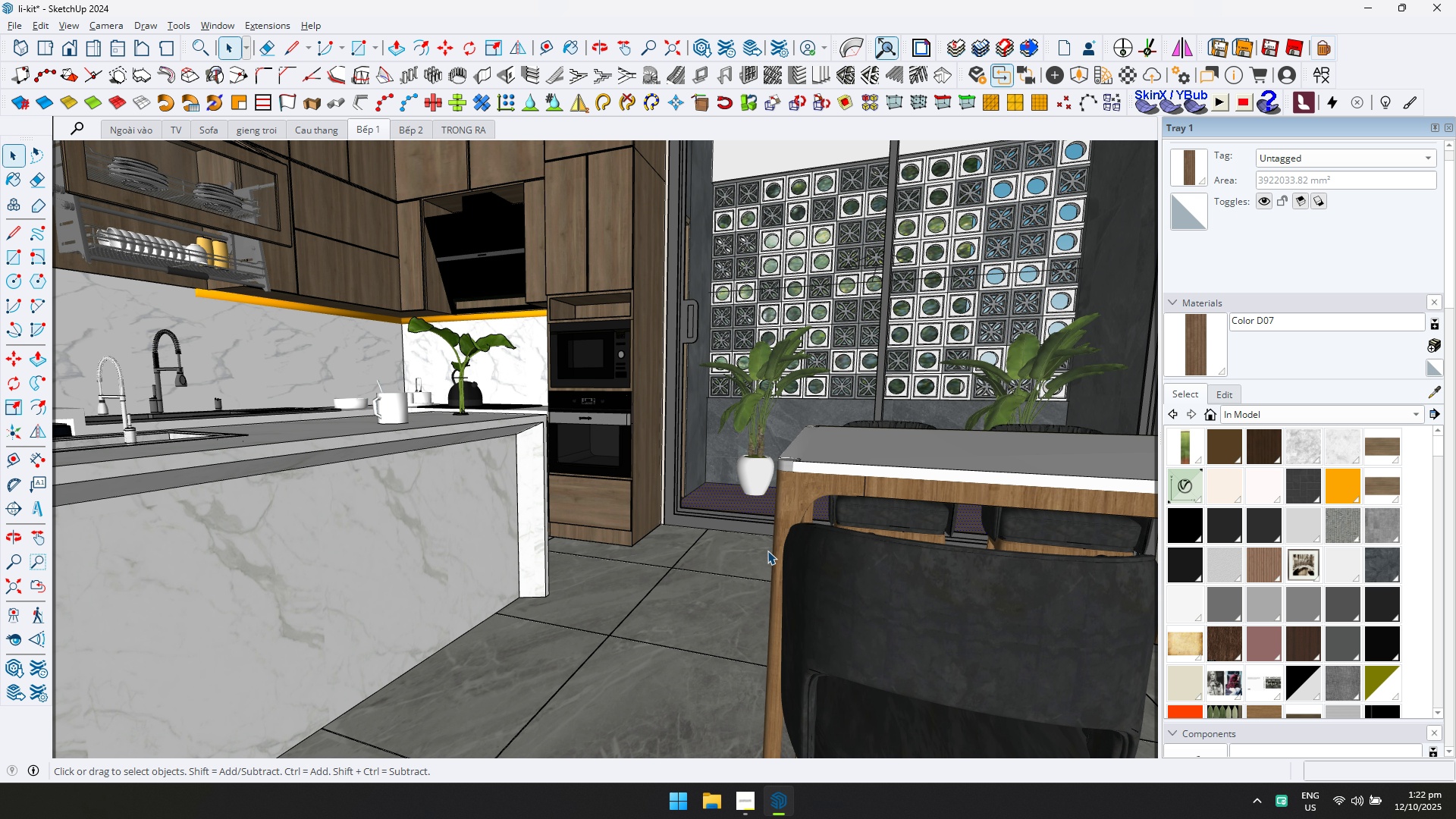 
key(Escape)
 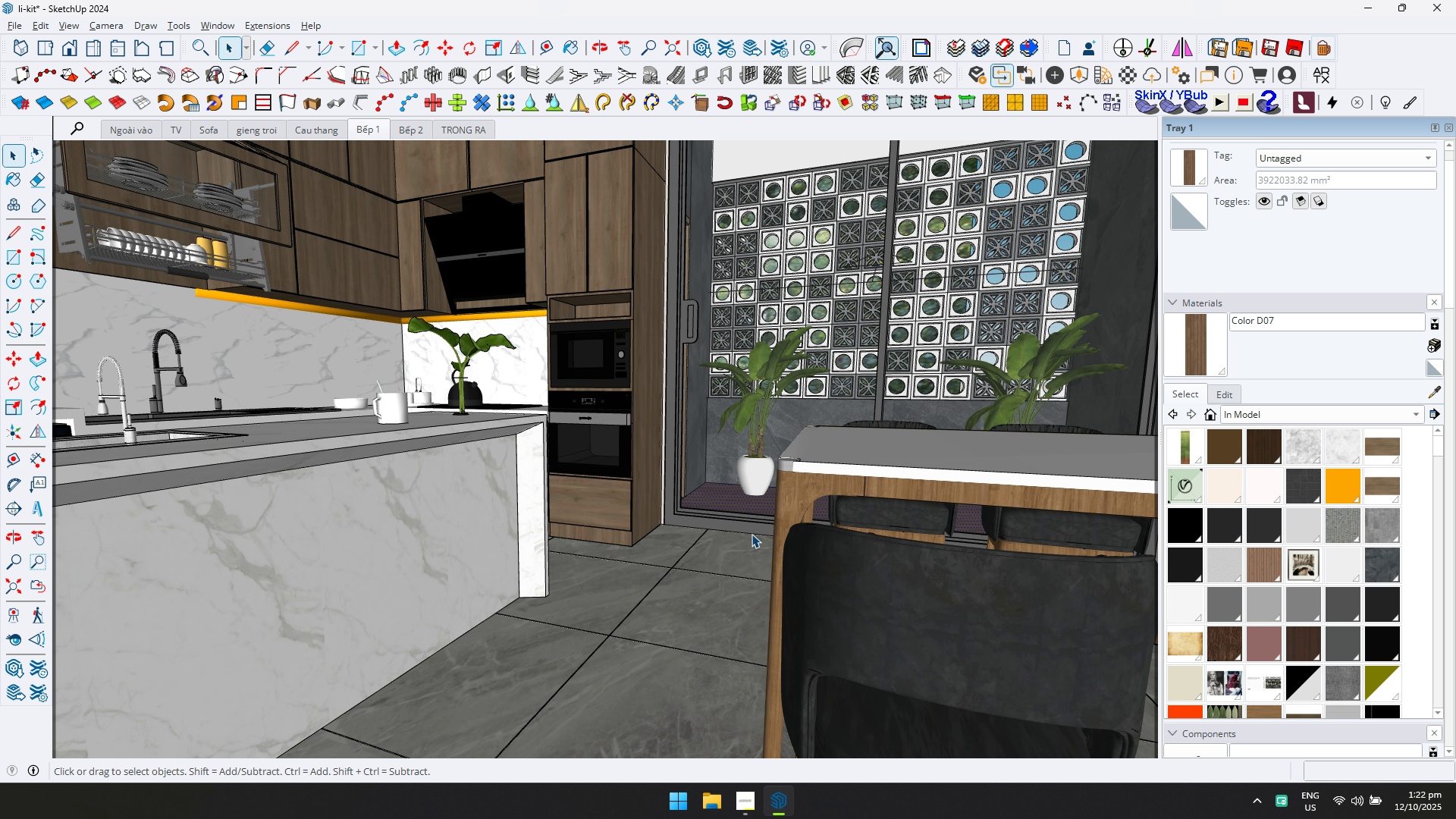 
key(Escape)
 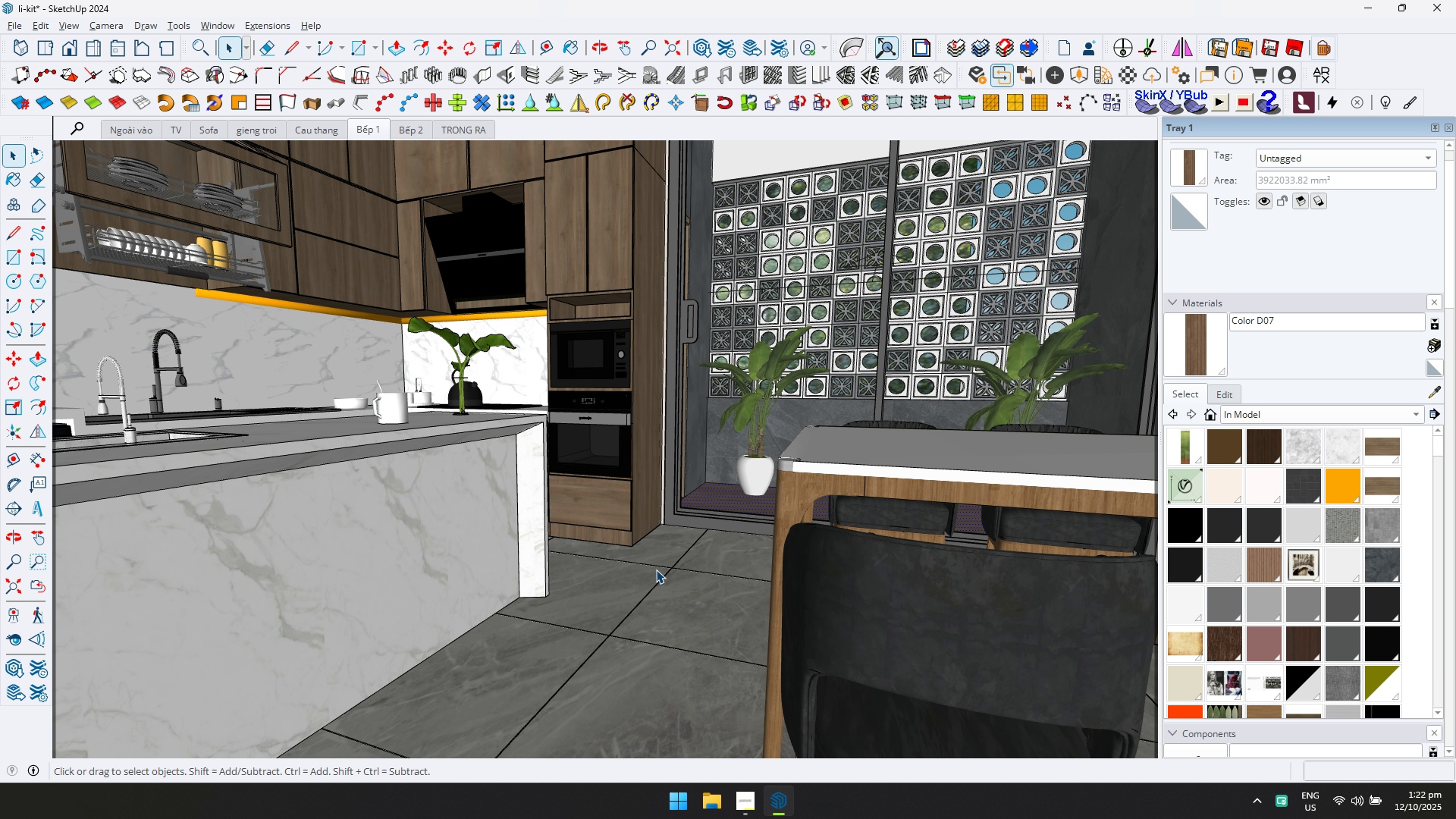 
left_click([656, 570])
 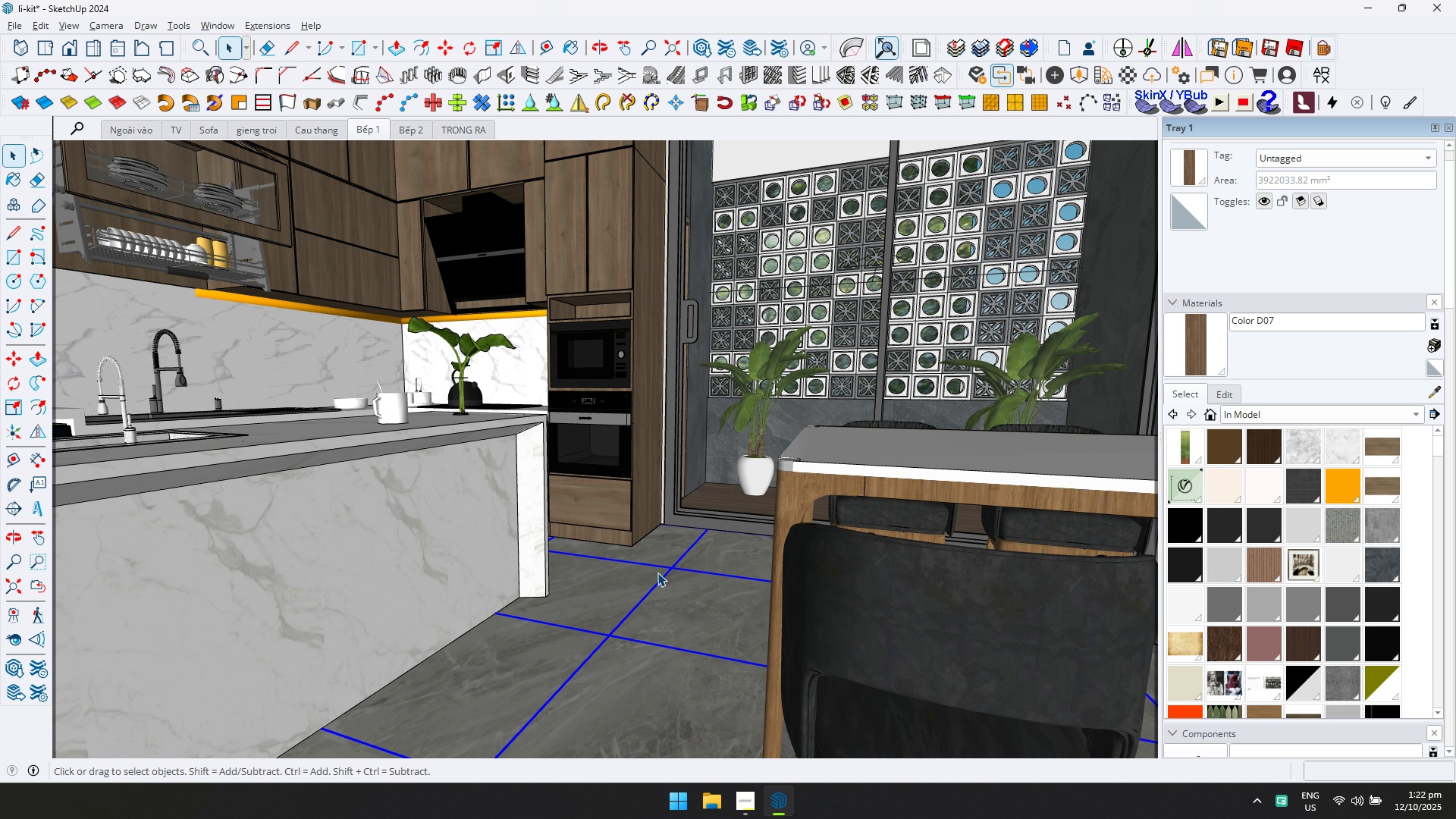 
key(Escape)
 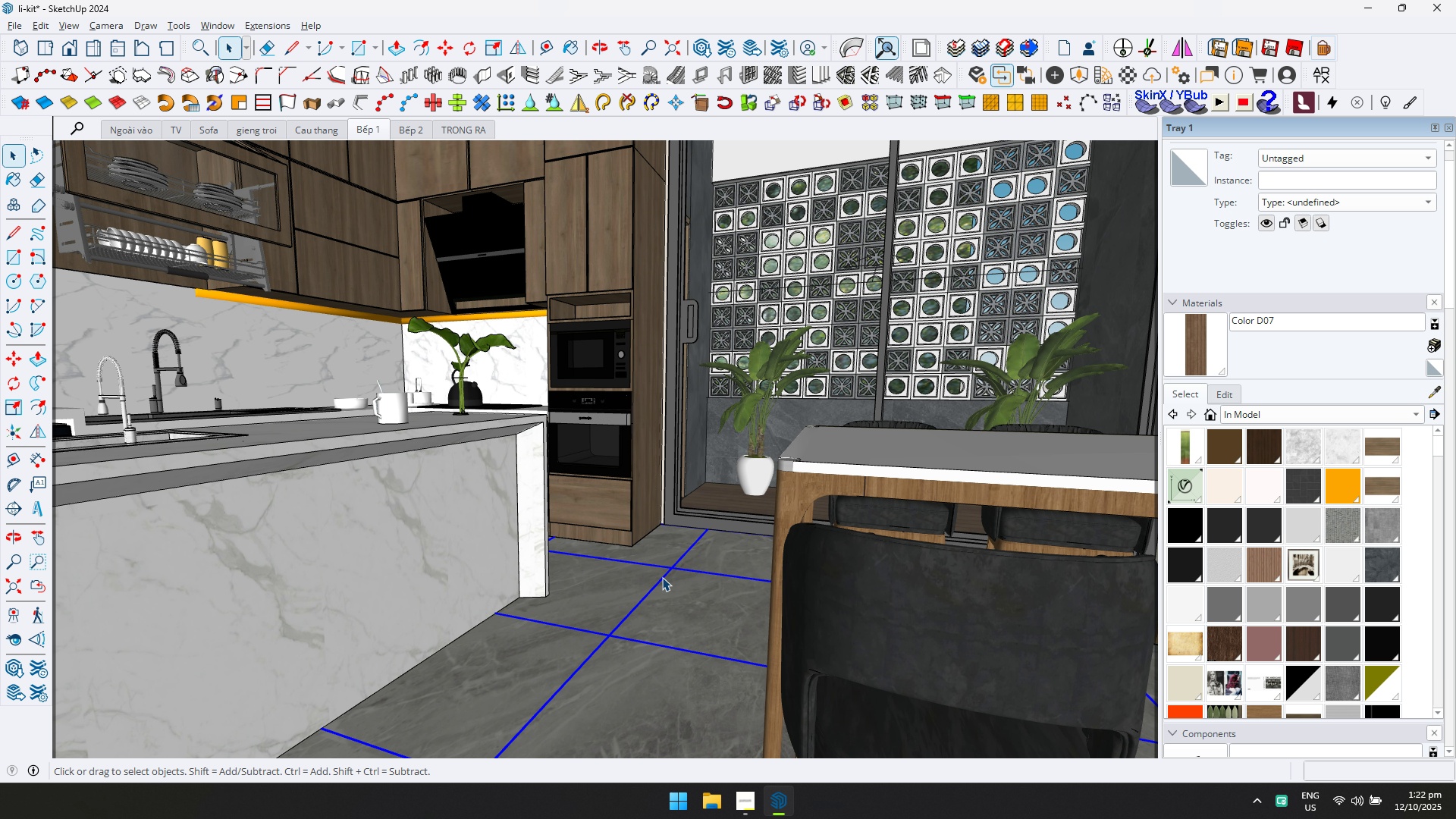 
scroll: coordinate [656, 577], scroll_direction: down, amount: 3.0
 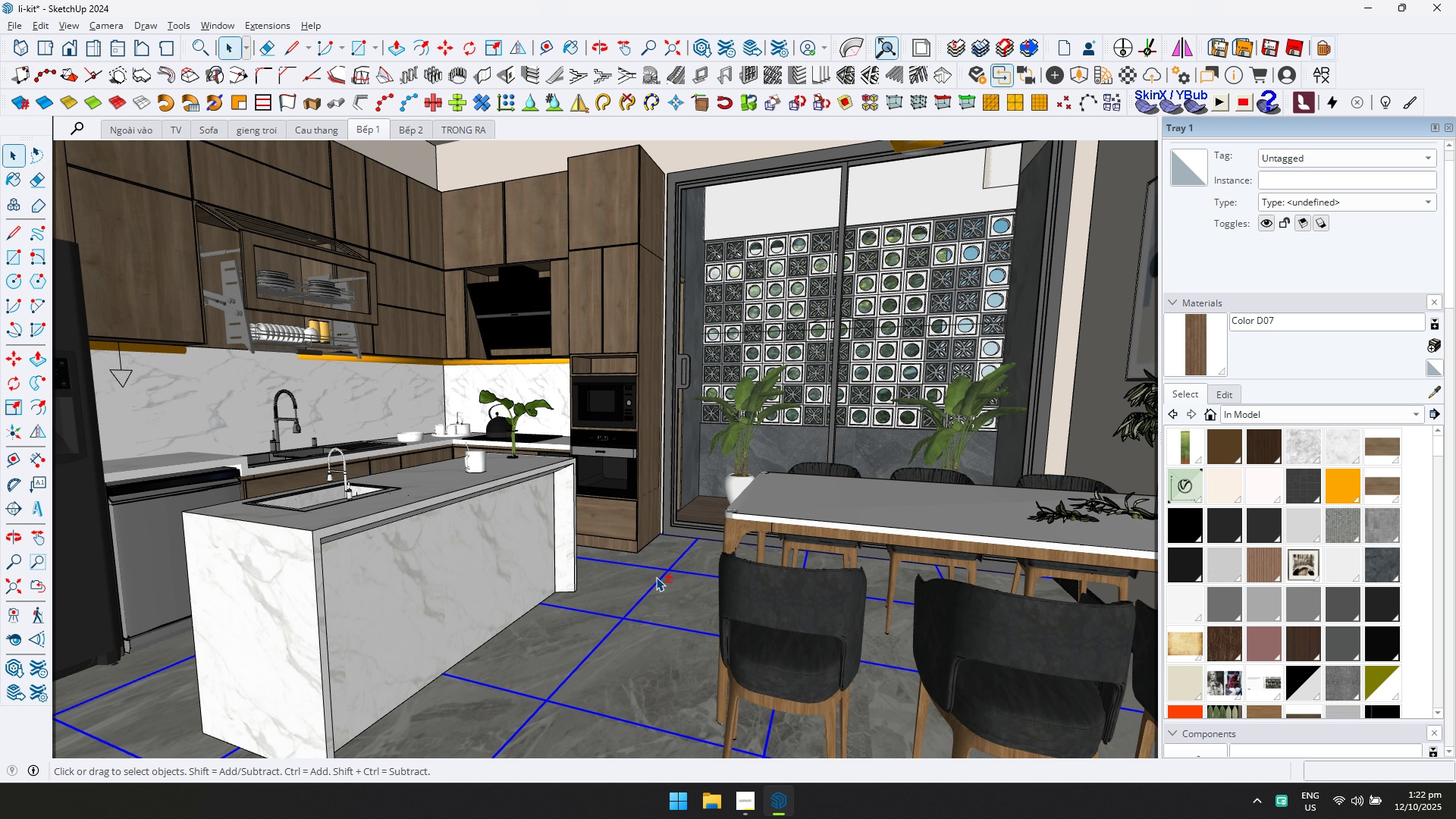 
hold_key(key=ShiftLeft, duration=0.65)
 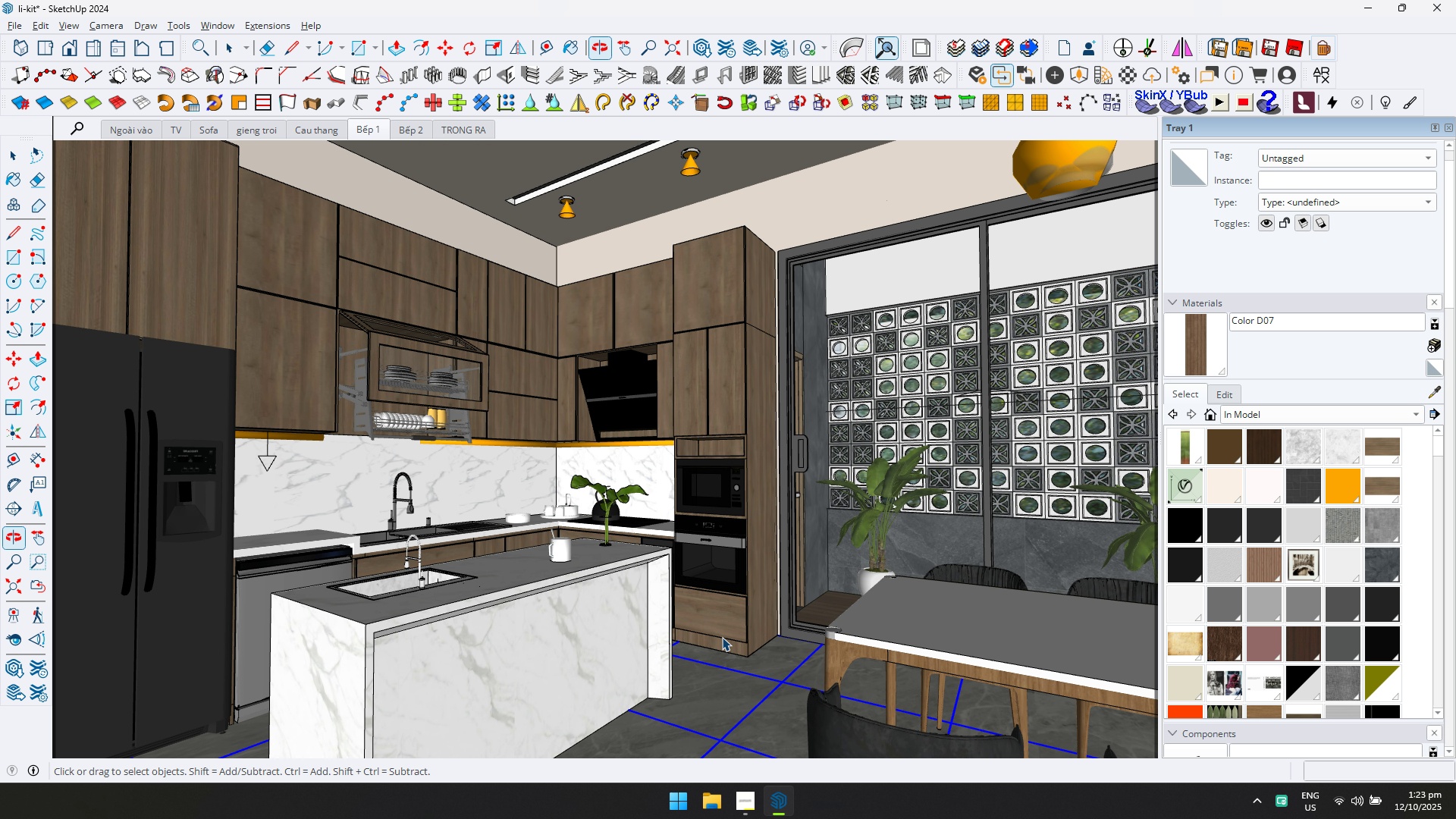 
hold_key(key=ShiftLeft, duration=0.61)
scroll: coordinate [681, 494], scroll_direction: down, amount: 3.0
 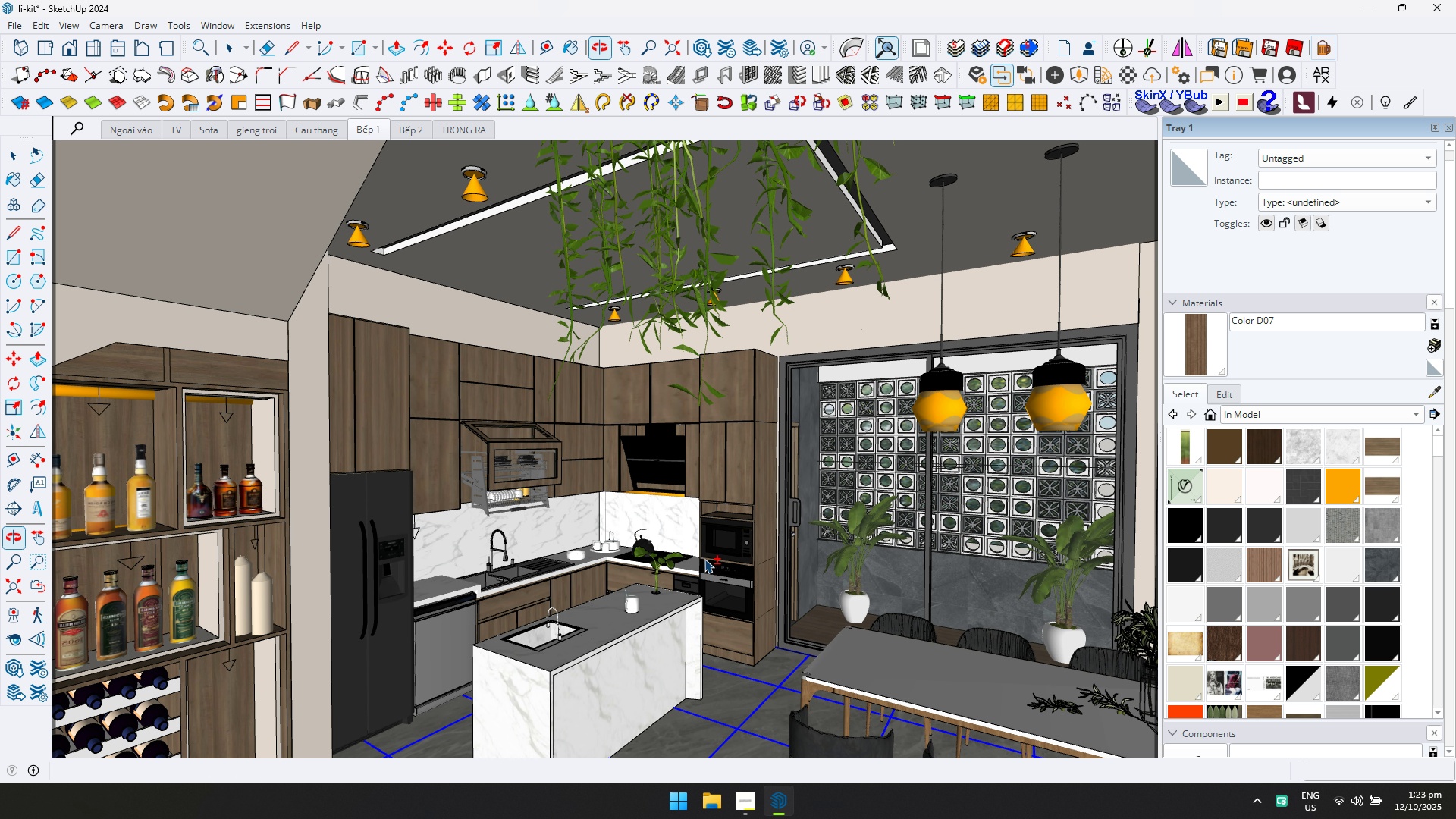 
hold_key(key=ShiftLeft, duration=0.59)
 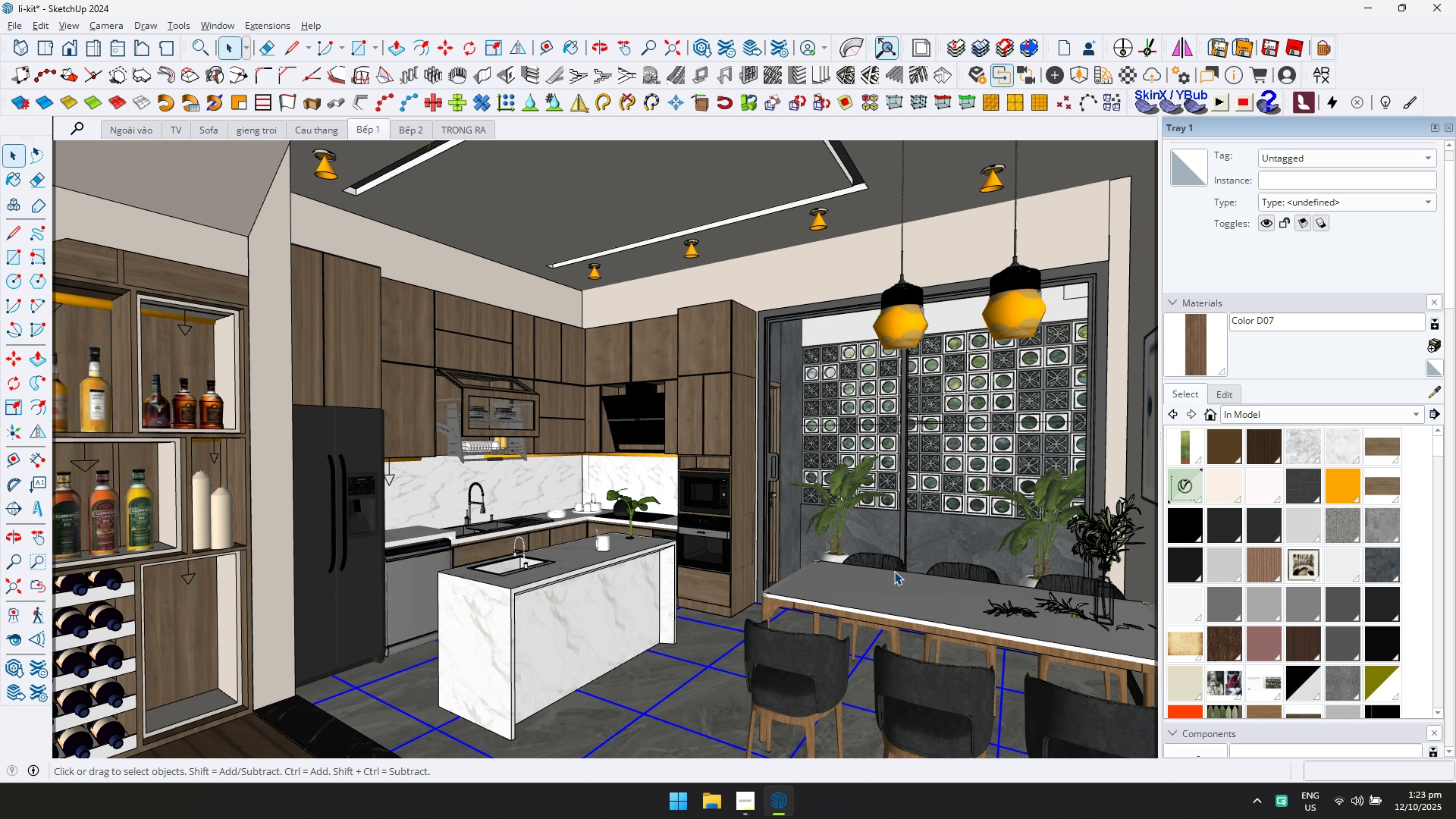 
scroll: coordinate [957, 629], scroll_direction: up, amount: 5.0
 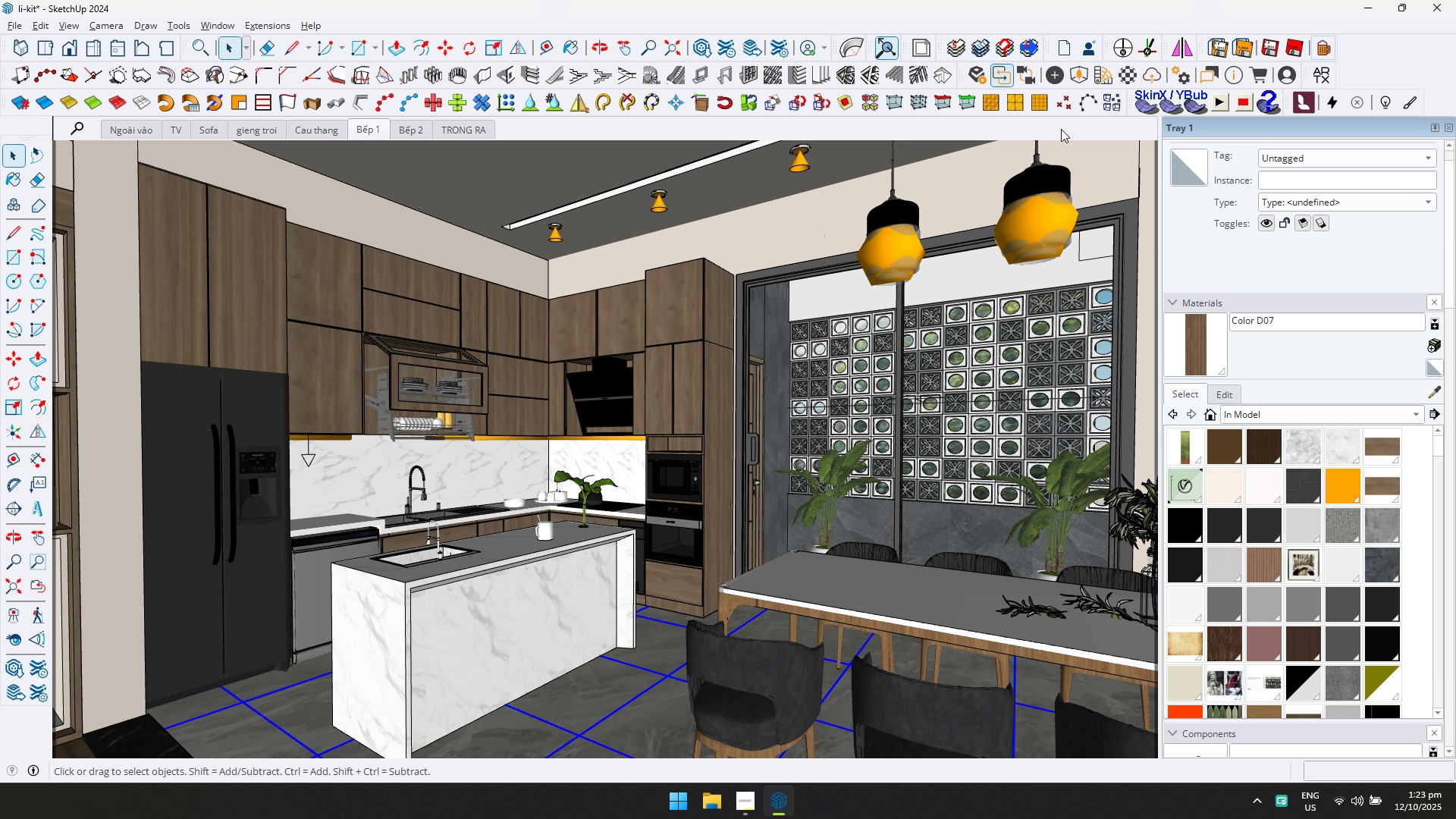 
left_click([1078, 76])
 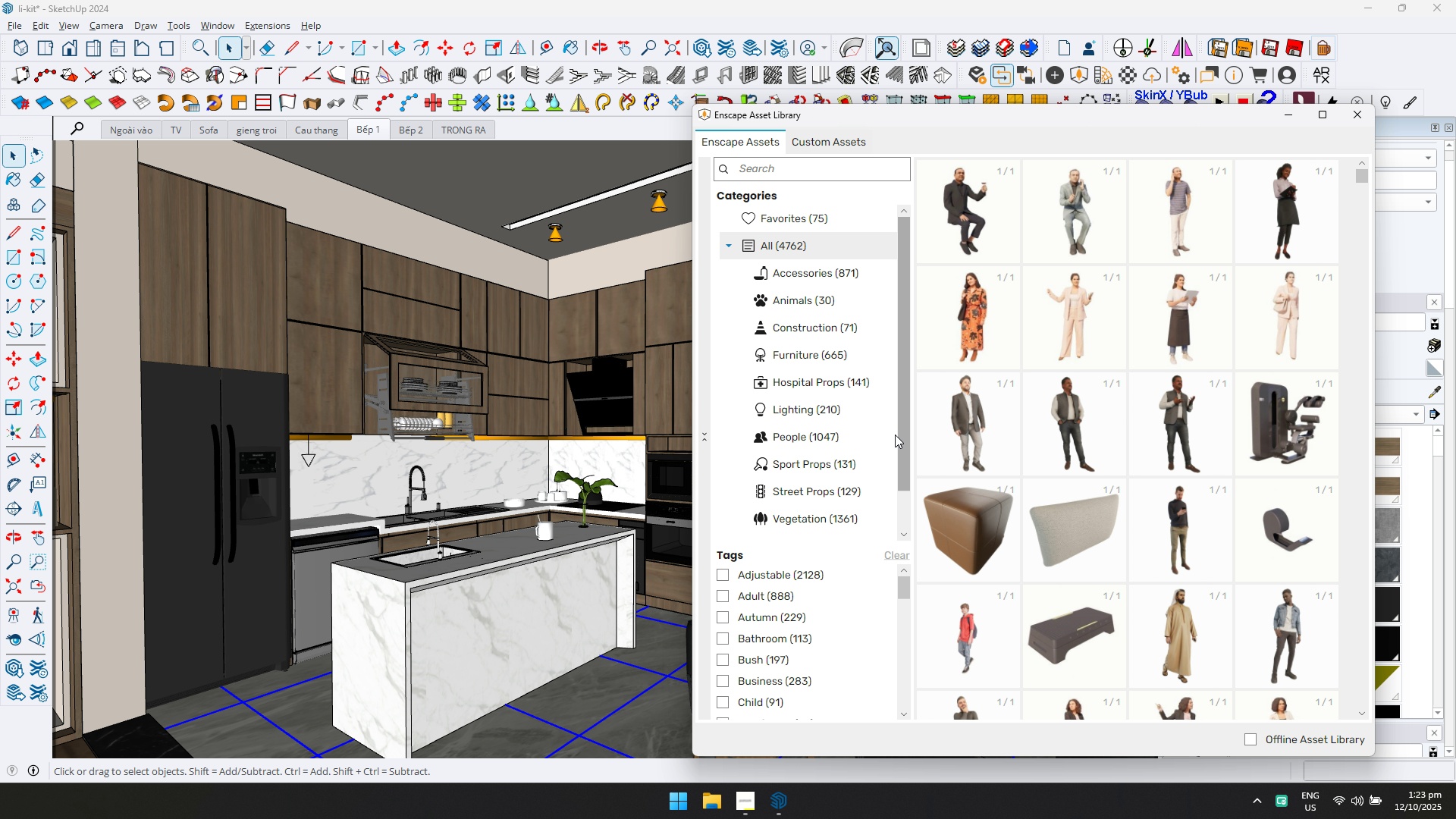 
wait(11.15)
 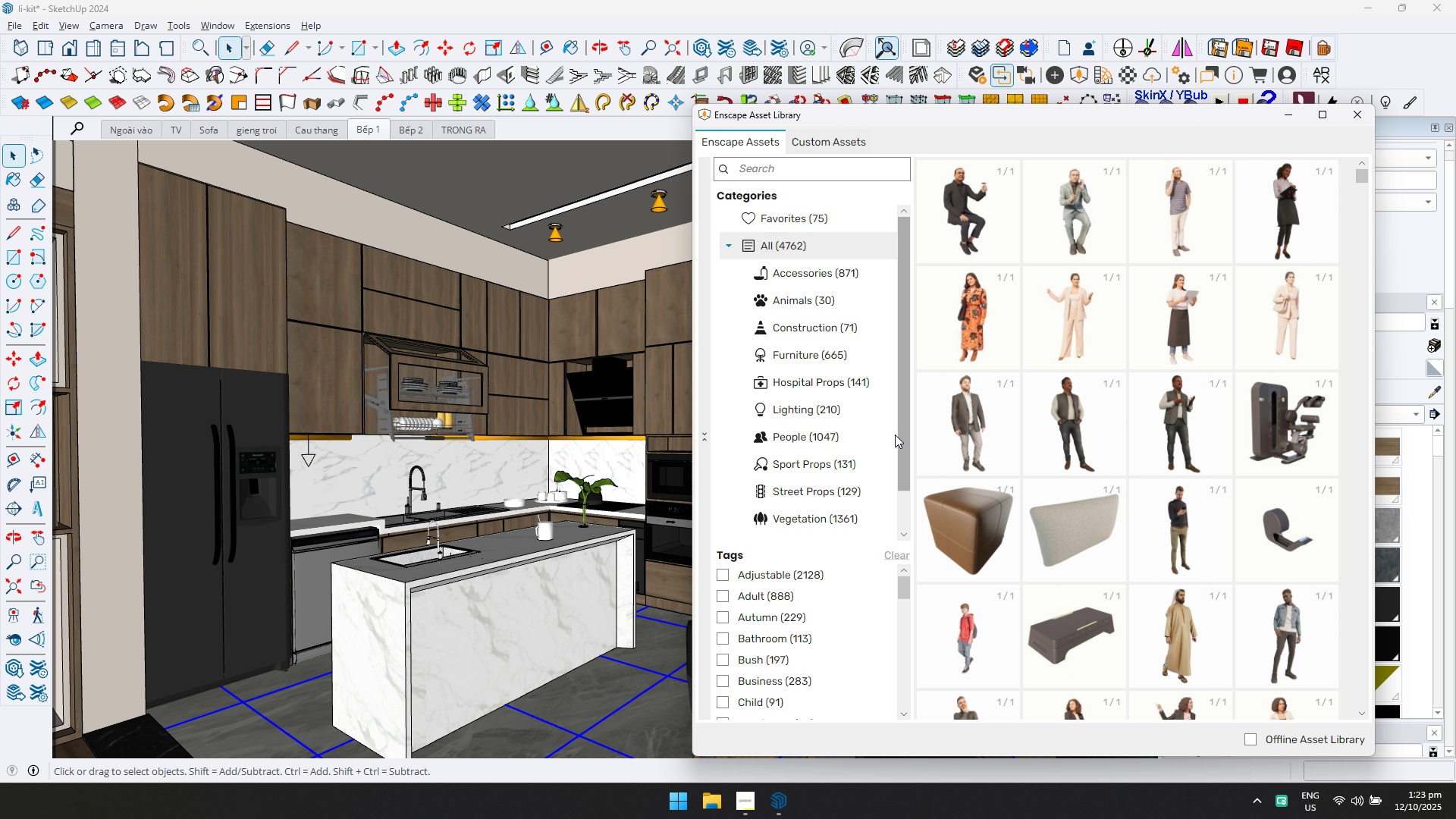 
scroll: coordinate [779, 673], scroll_direction: down, amount: 2.0